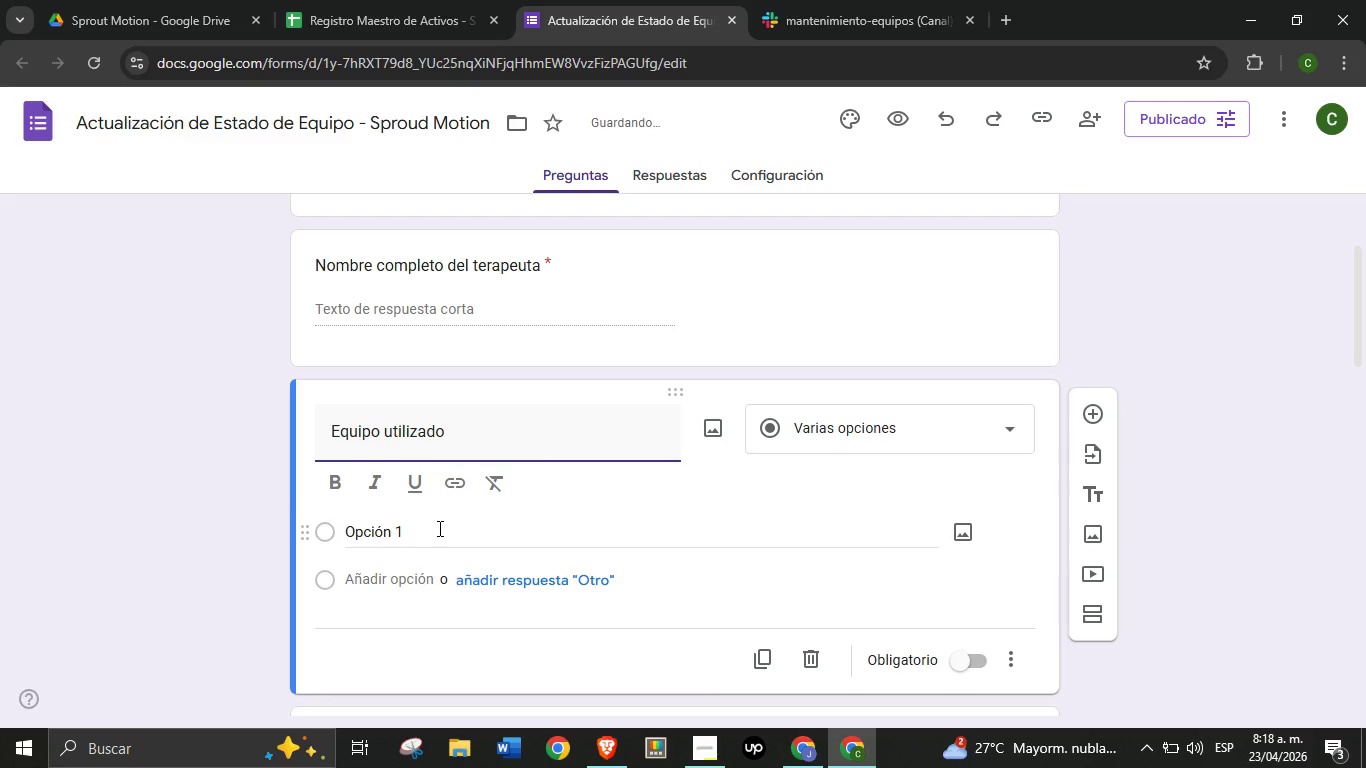 
left_click([436, 531])
 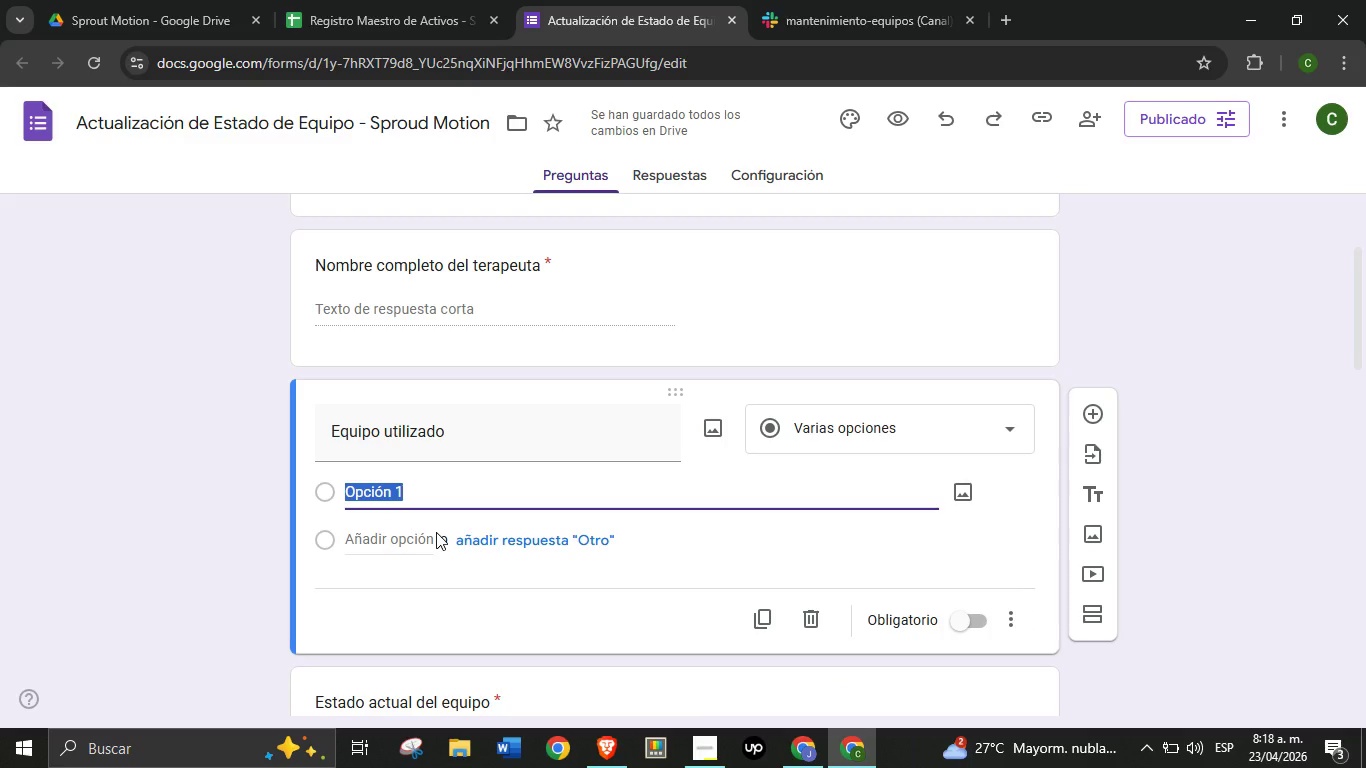 
type(Andador d marcha infantil)
 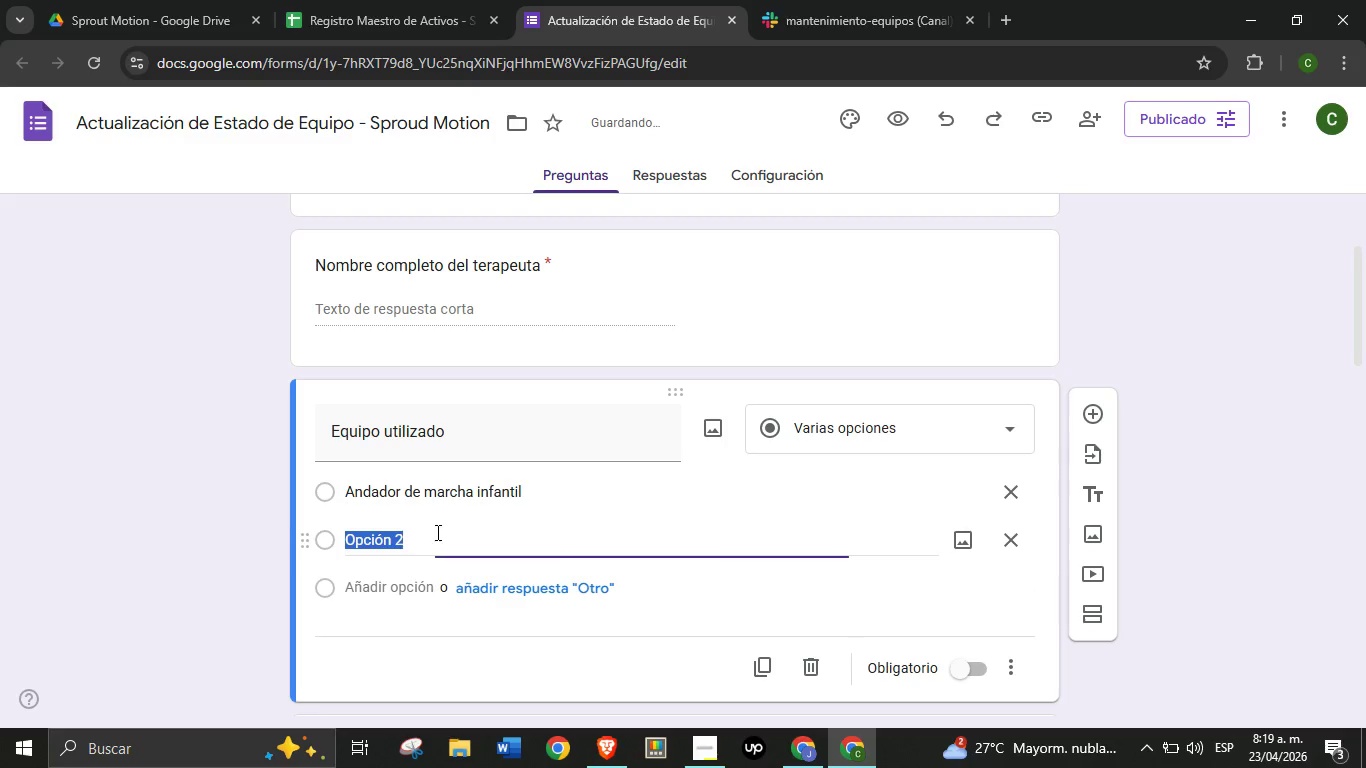 
key(Enter)
 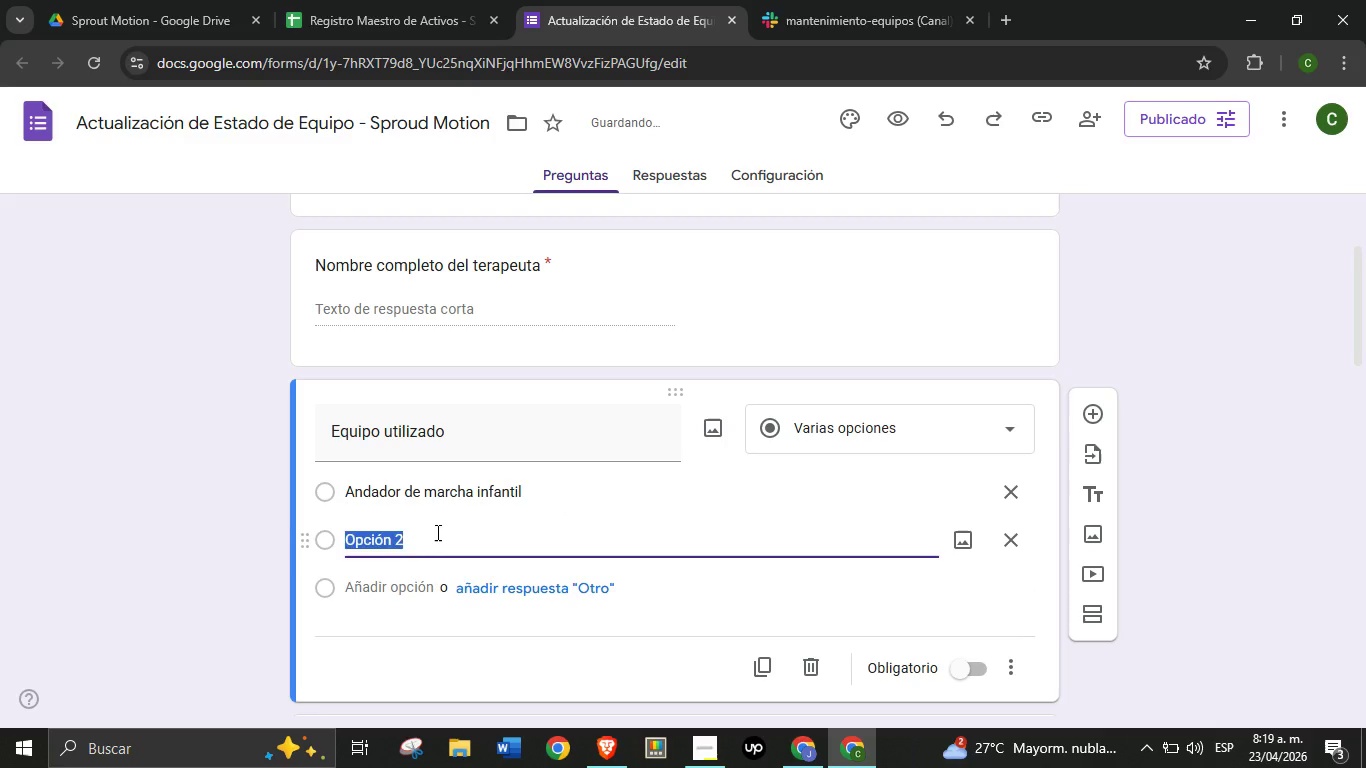 
type(Kit ses)
key(Backspace)
type(nsorial portatil)
 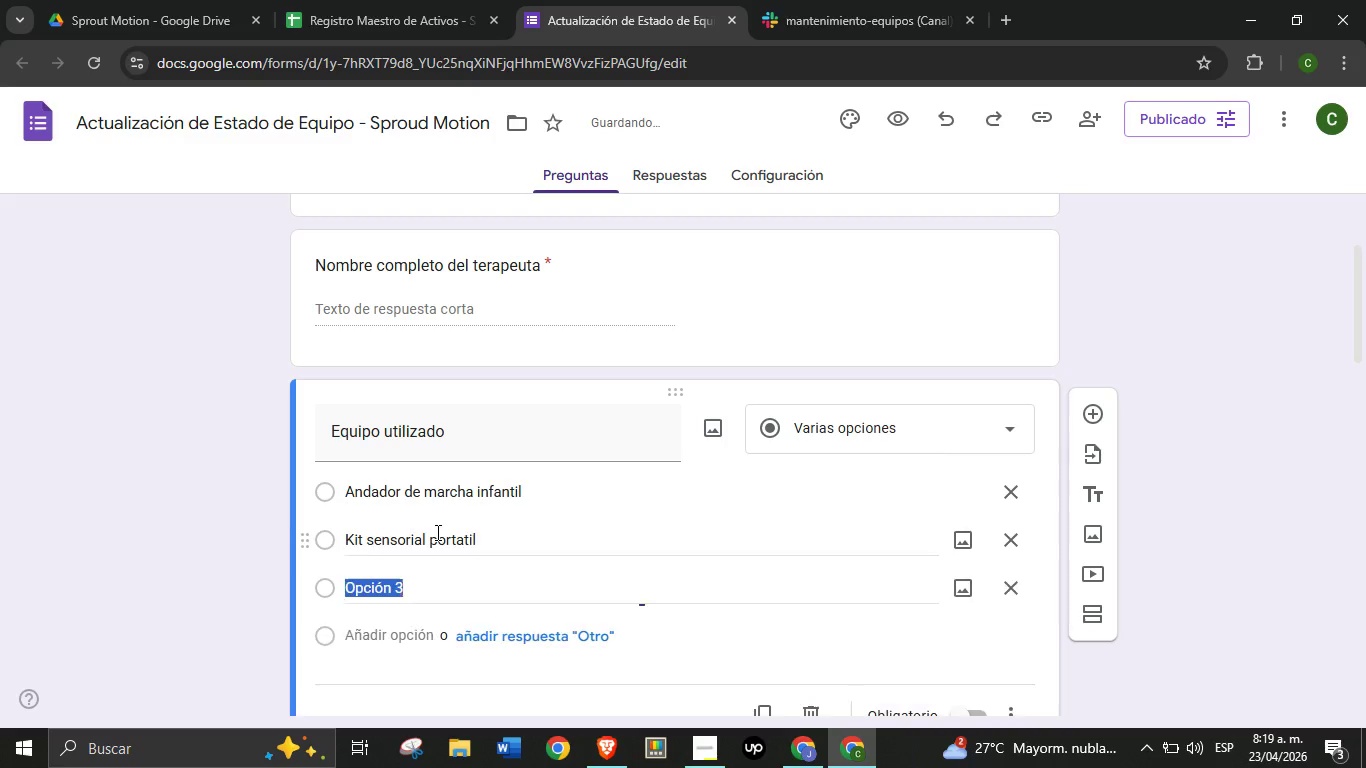 
key(Enter)
 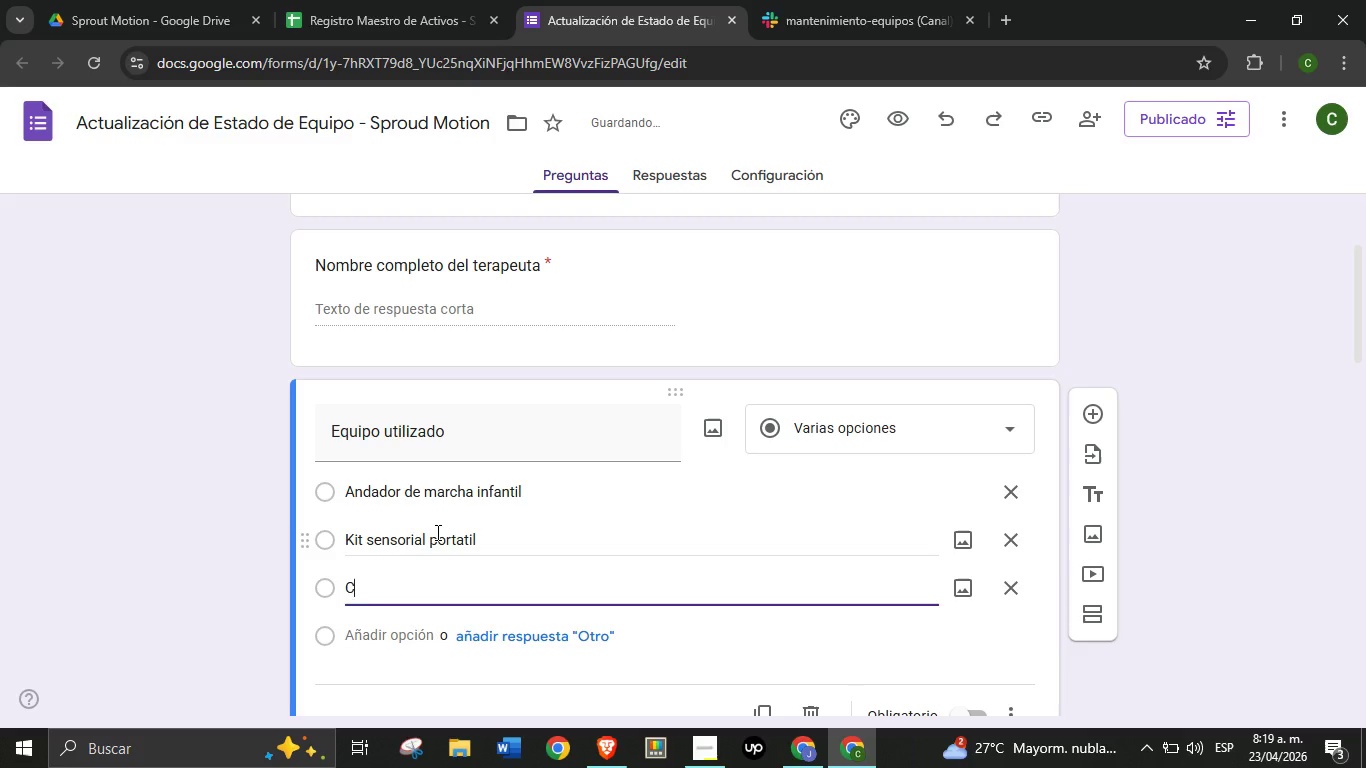 
type(Colchoneta portatil de terapia)
 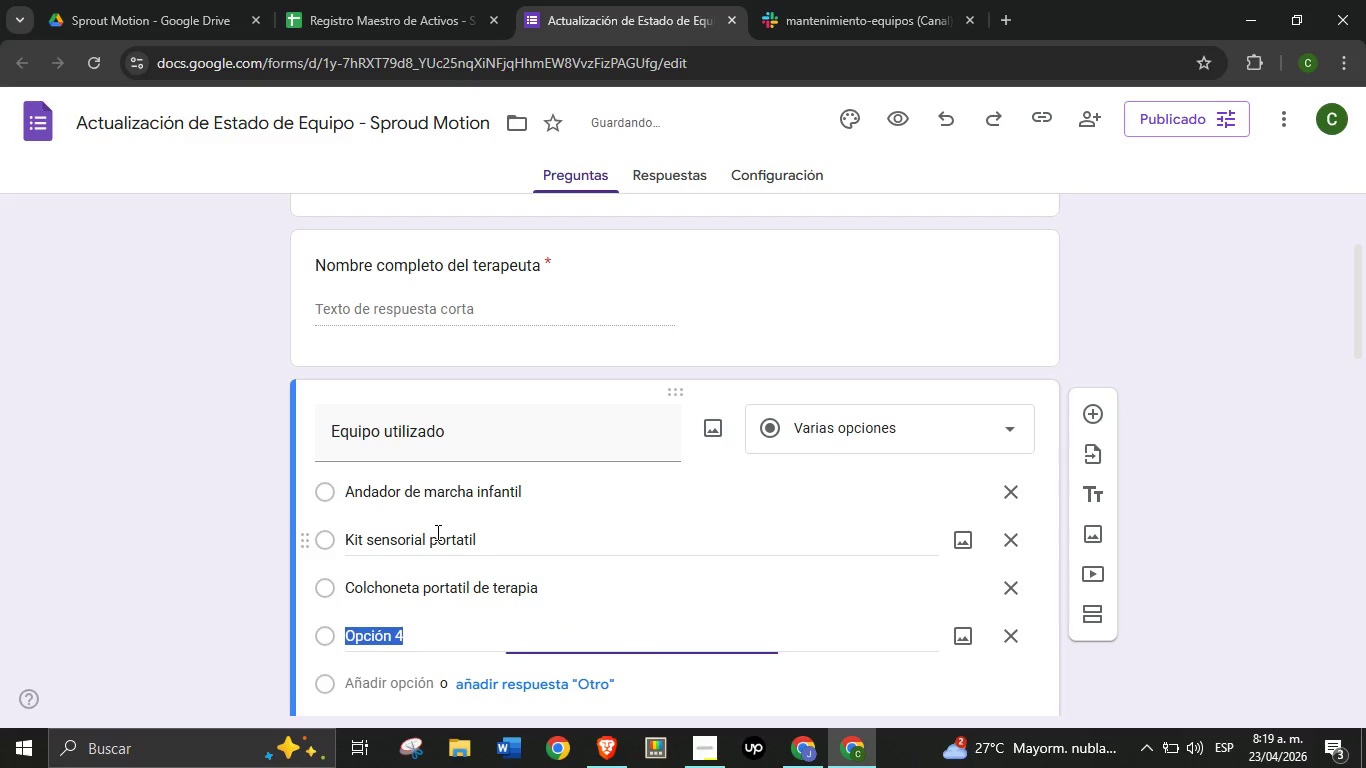 
key(Enter)
 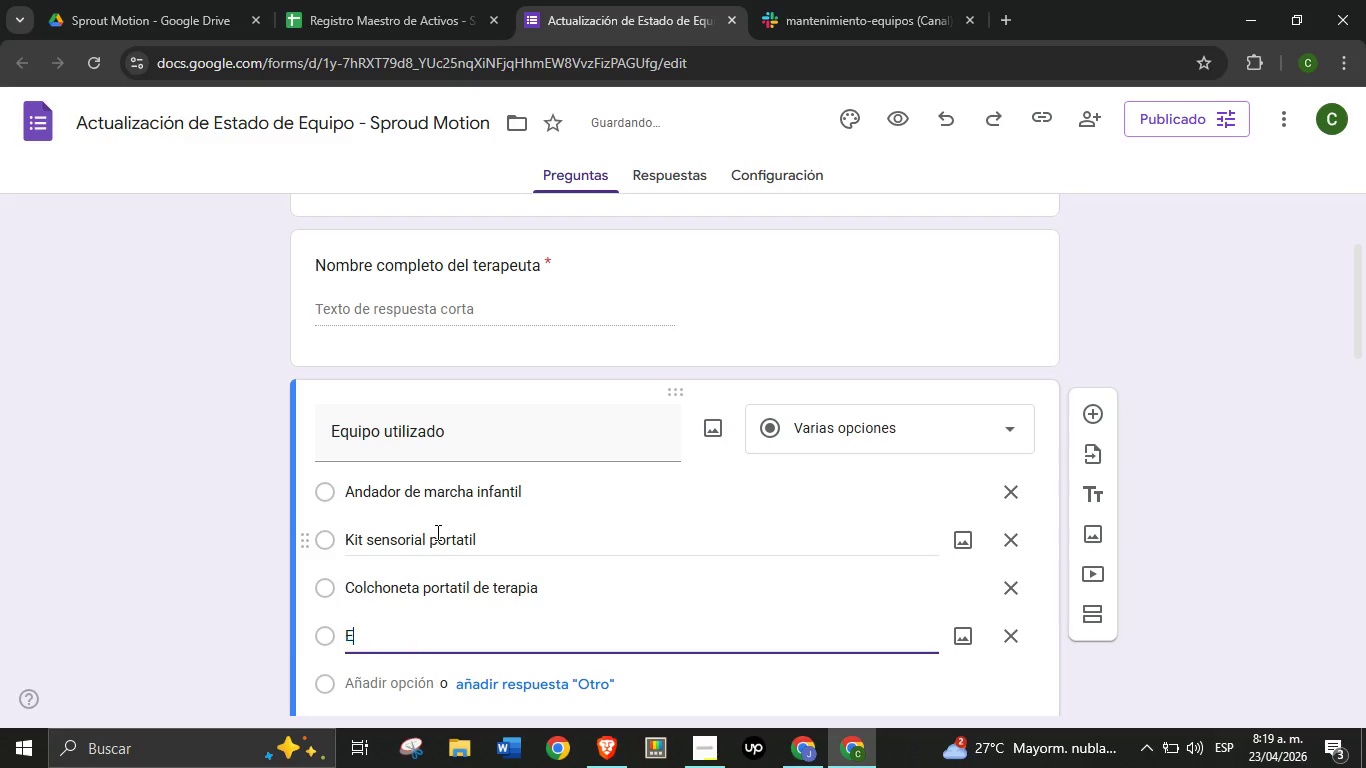 
type(Escalera de coordinaci;on)
 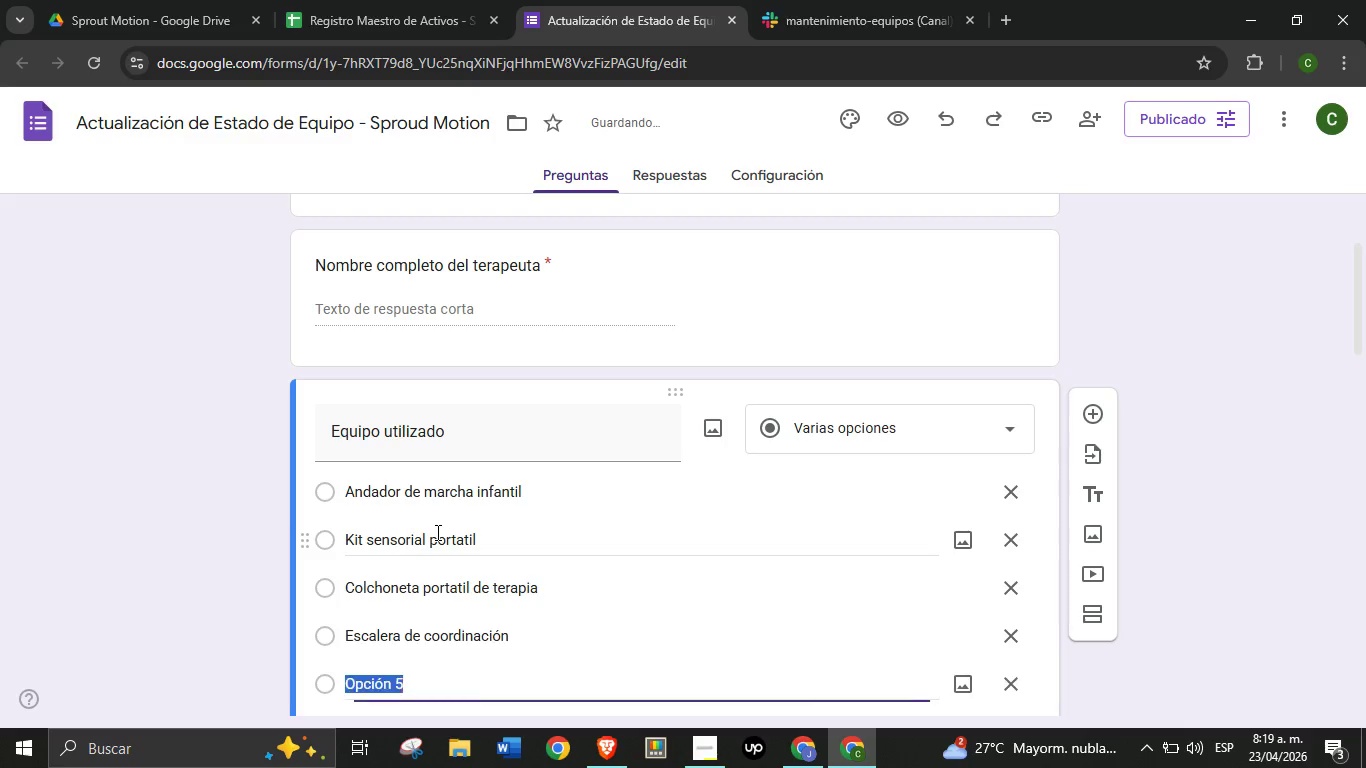 
key(Enter)
 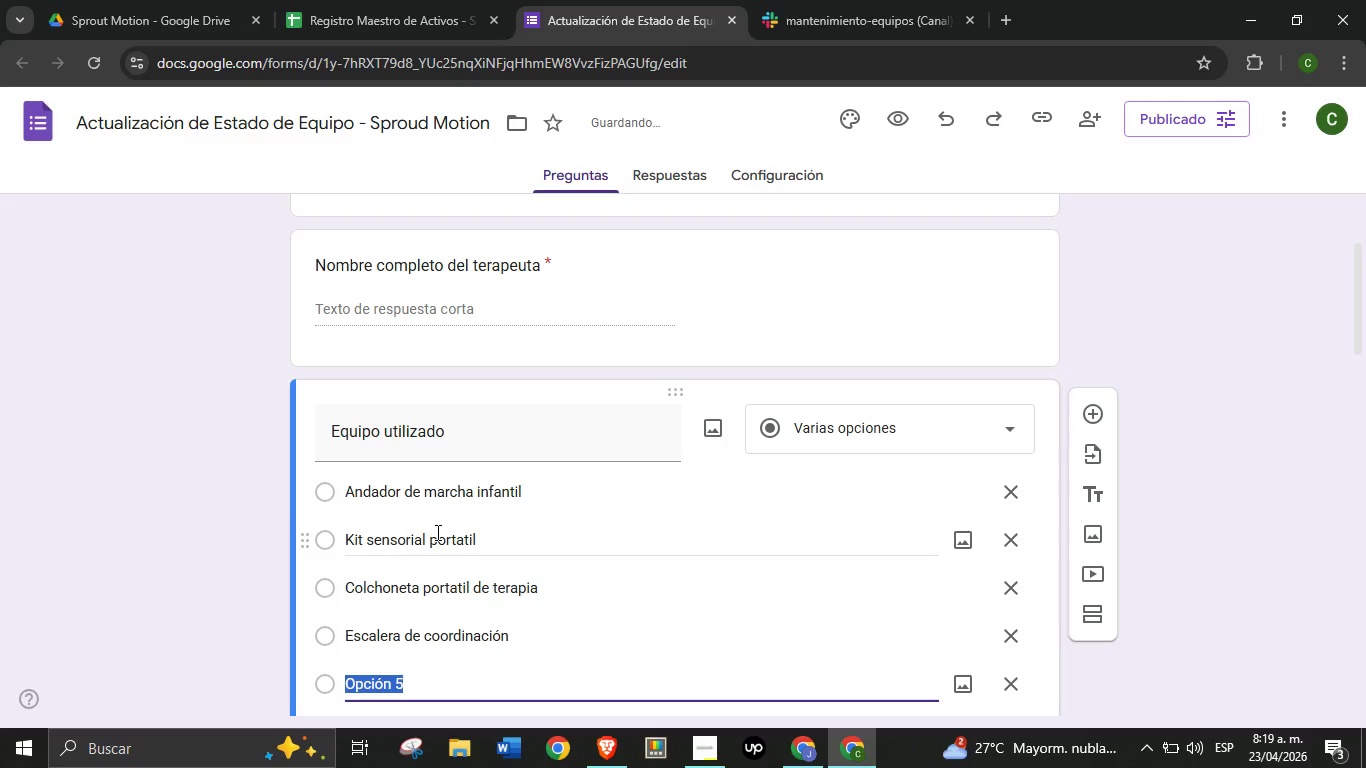 
type(Pelota terape)
key(Backspace)
type(;eutica)
 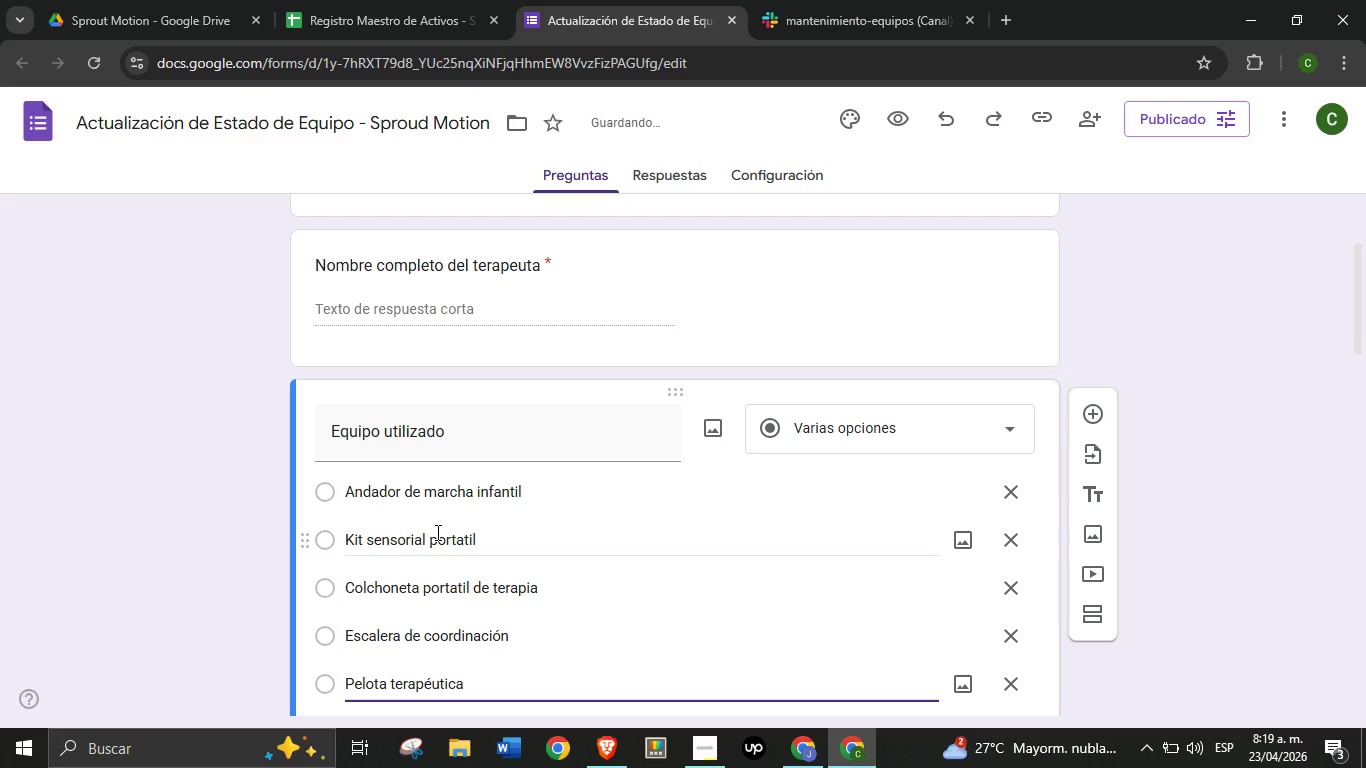 
type( grande)
 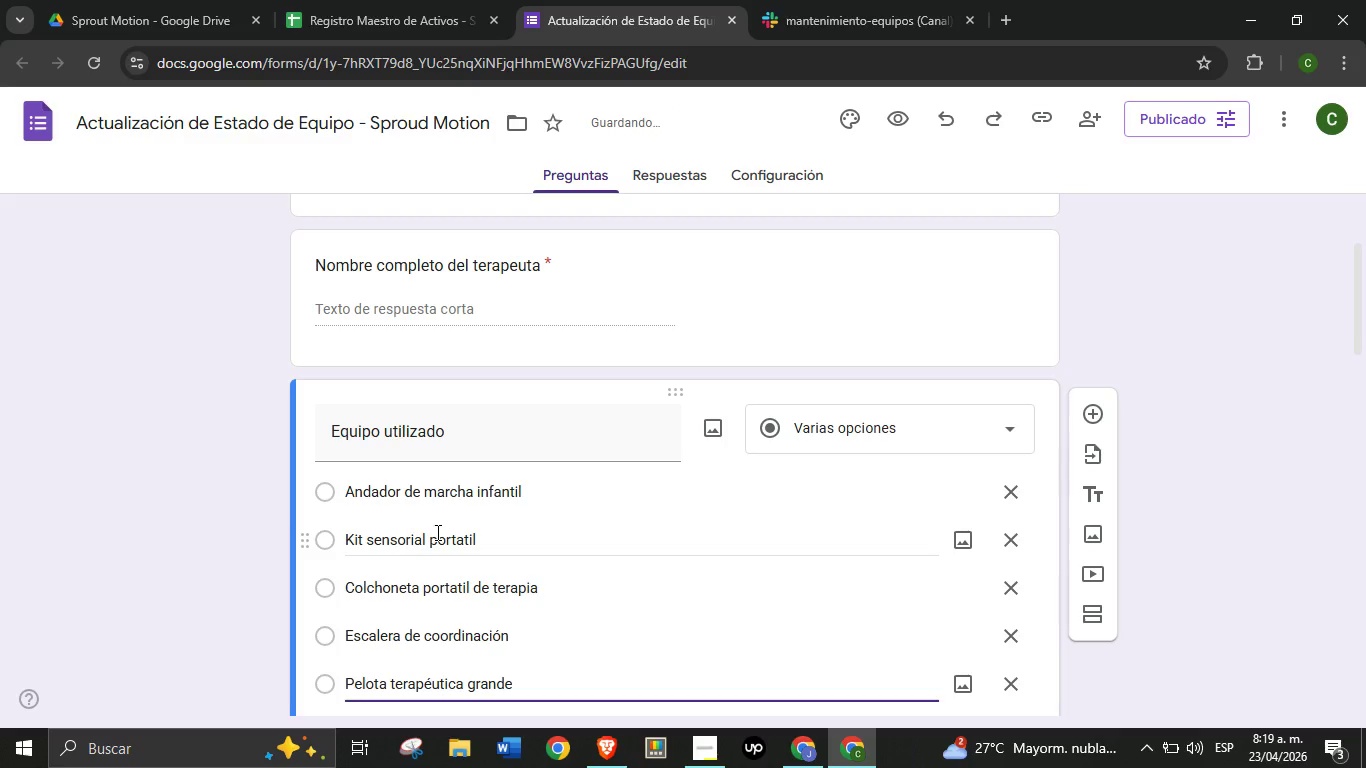 
key(Enter)
 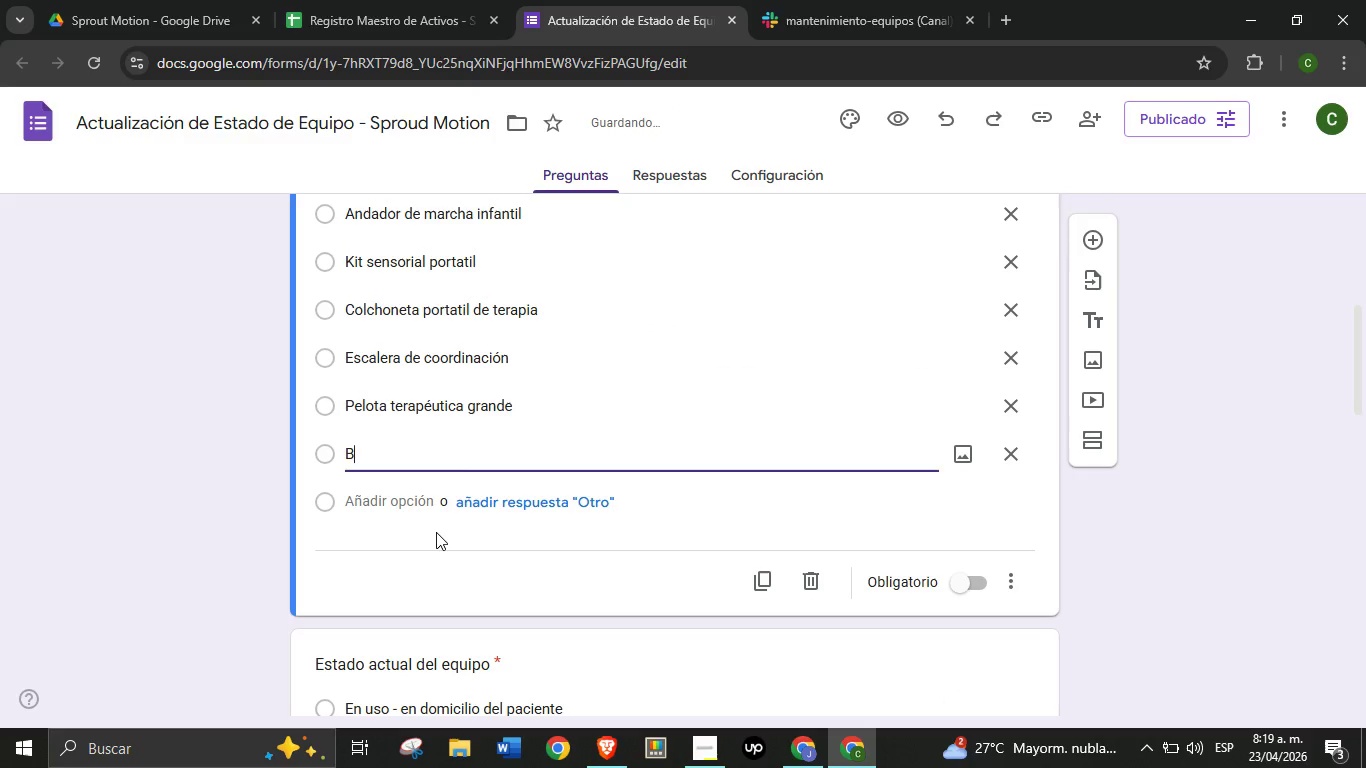 
type(Bandas elasticas de resistencia)
 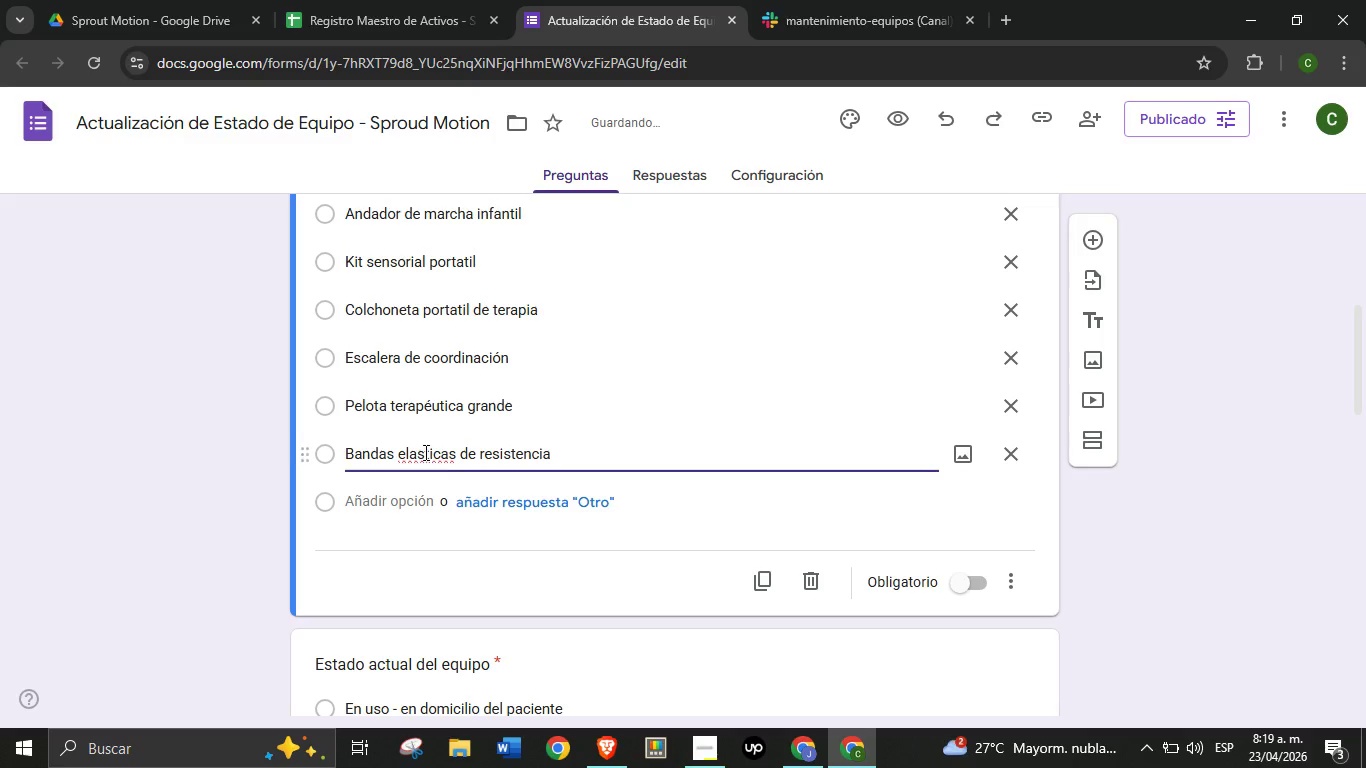 
left_click([424, 452])
 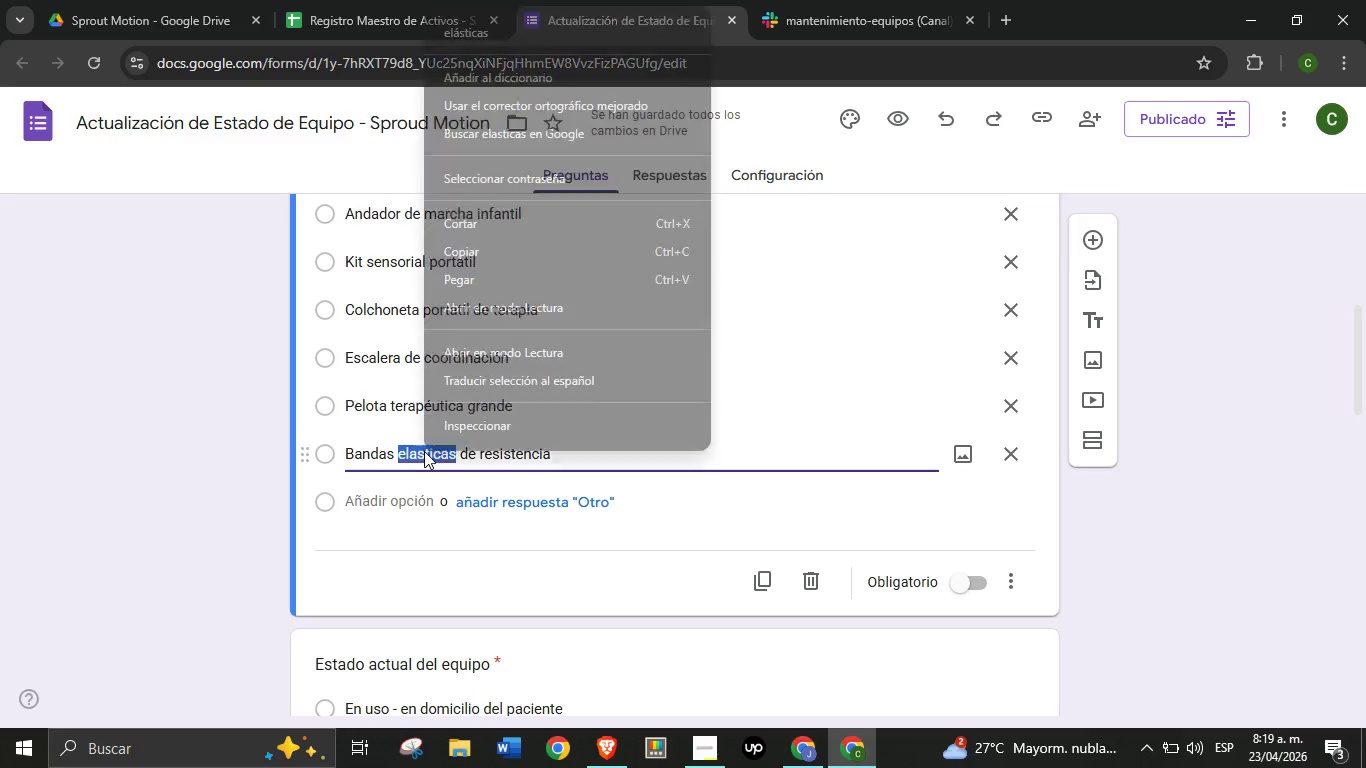 
right_click([424, 451])
 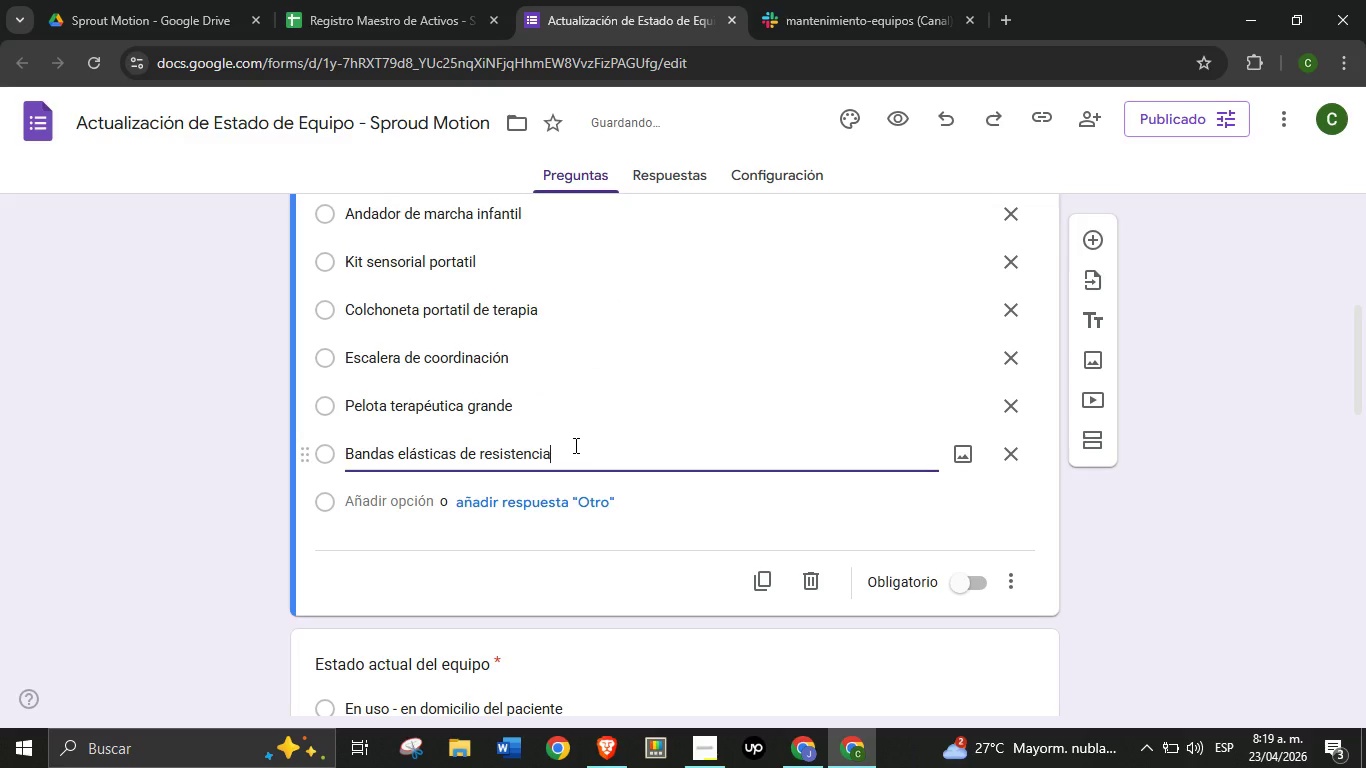 
key(Enter)
 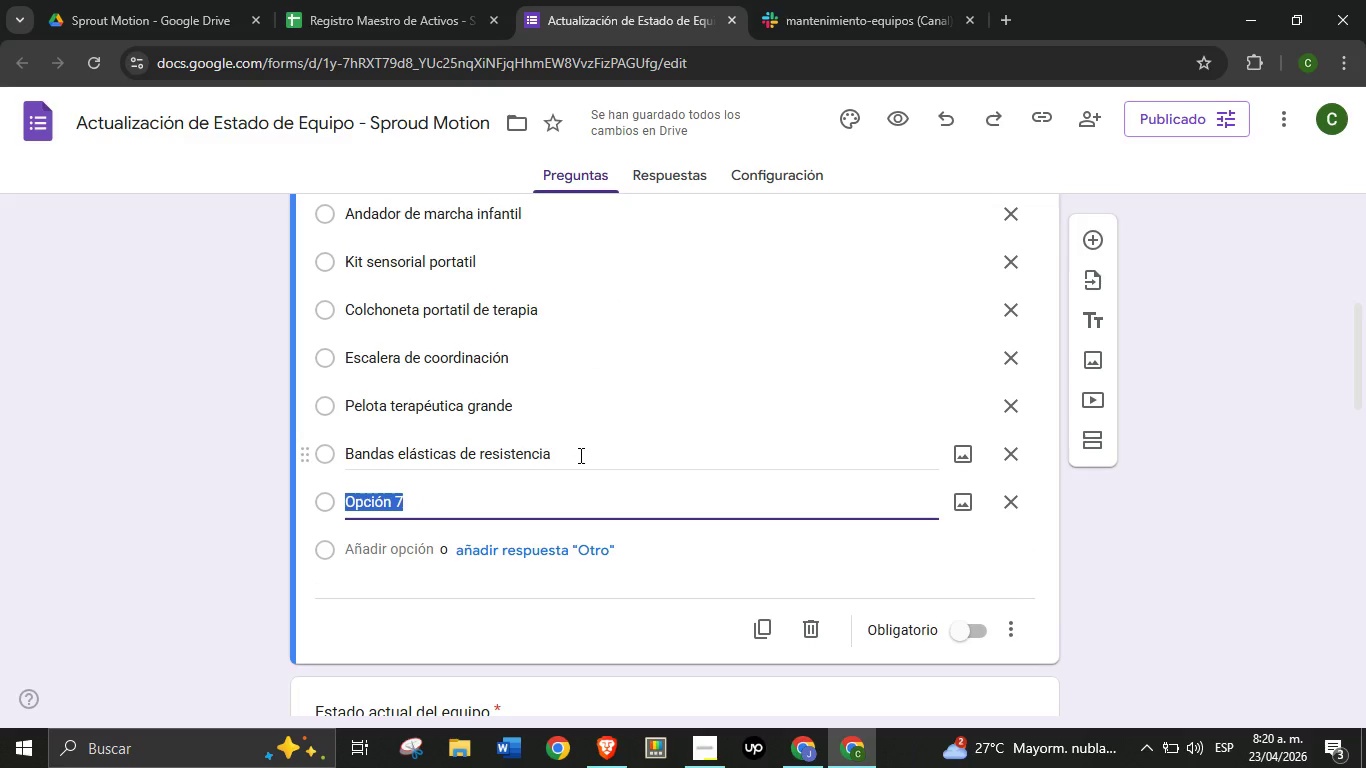 
type(Taba)
key(Backspace)
type(la de equilibrio)
 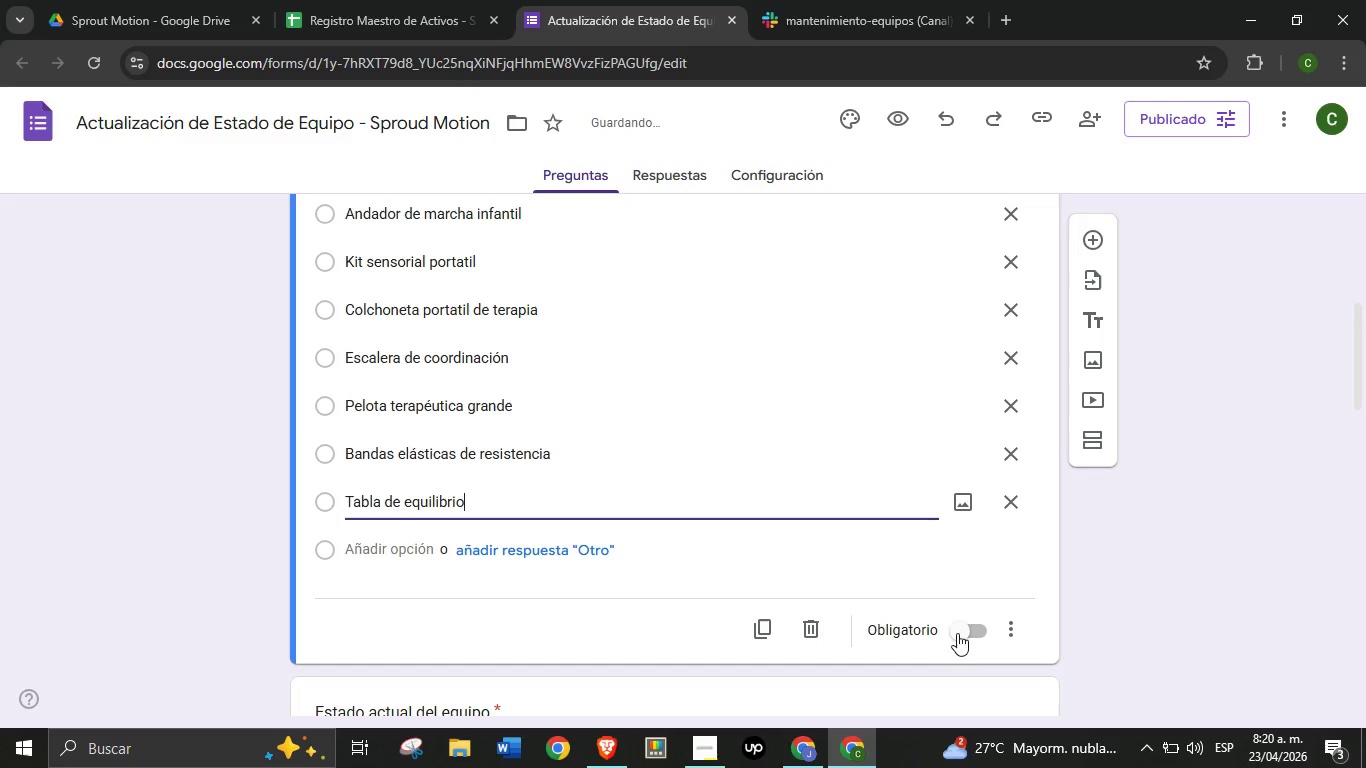 
left_click([967, 637])
 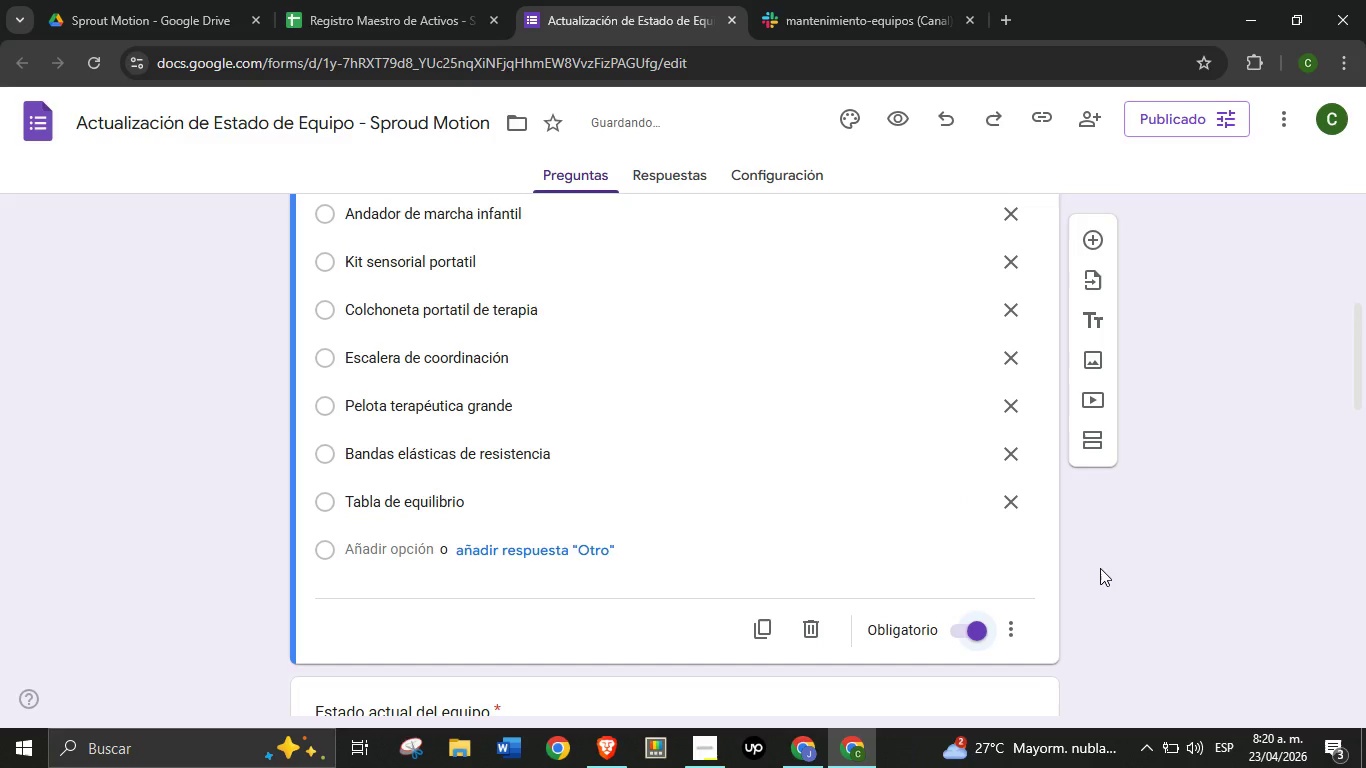 
scroll: coordinate [1100, 567], scroll_direction: none, amount: 0.0
 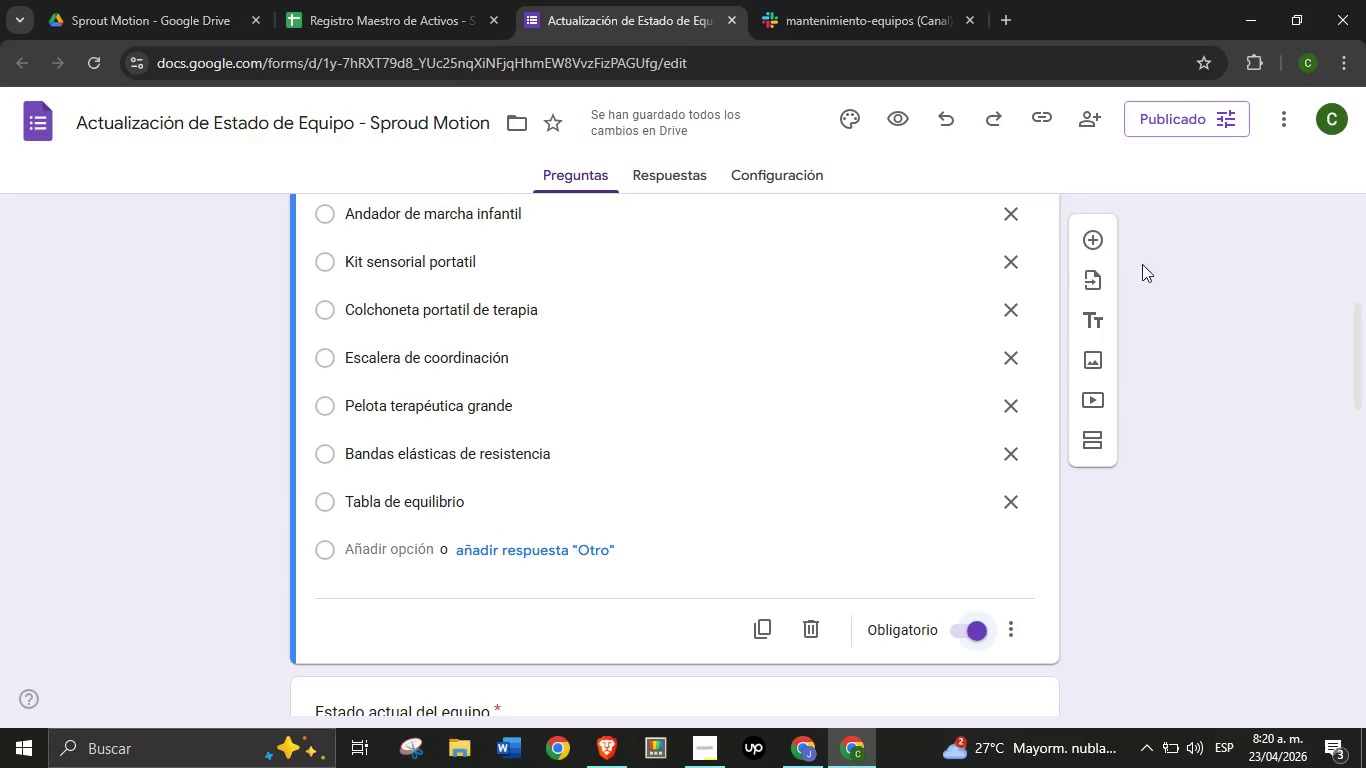 
left_click([1100, 242])
 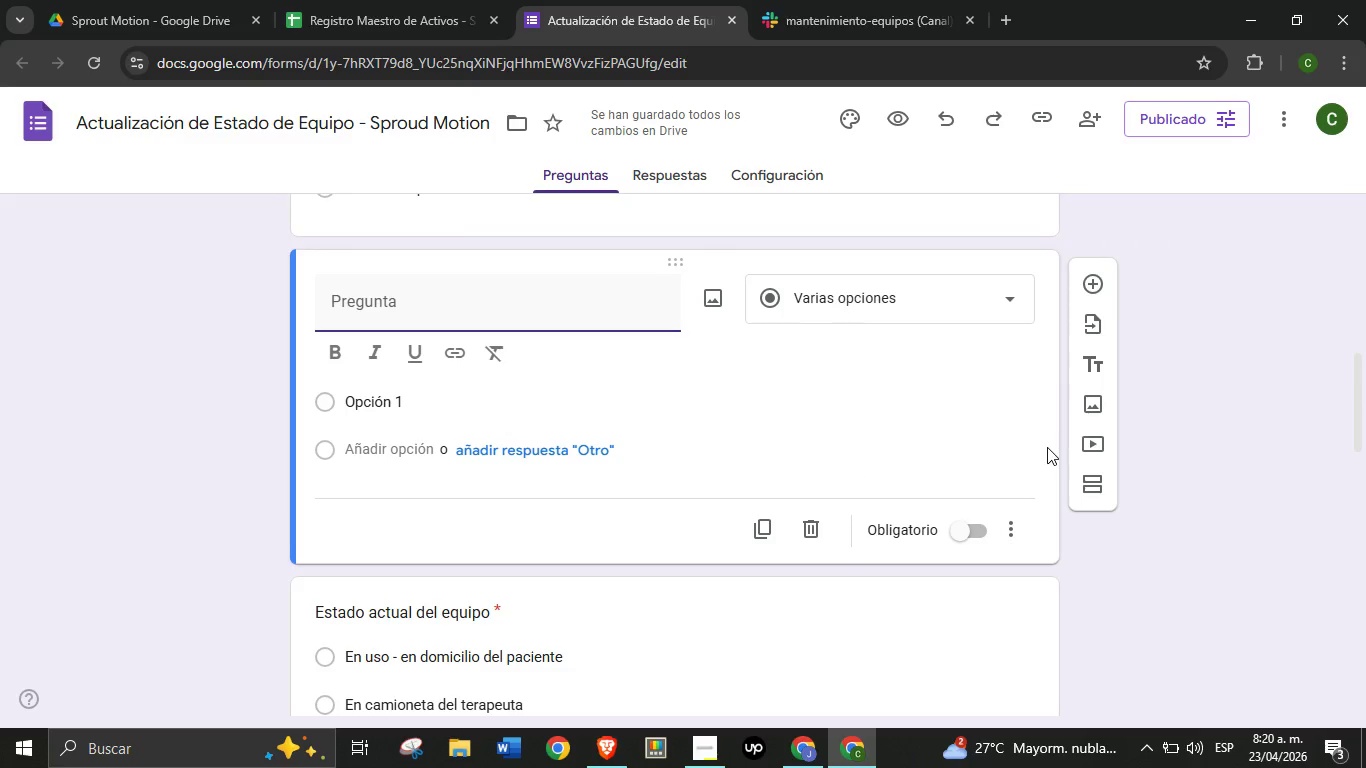 
type(N;umero)
key(Backspace)
key(Backspace)
key(Backspace)
key(Backspace)
type(;umero de serie del equipo )
 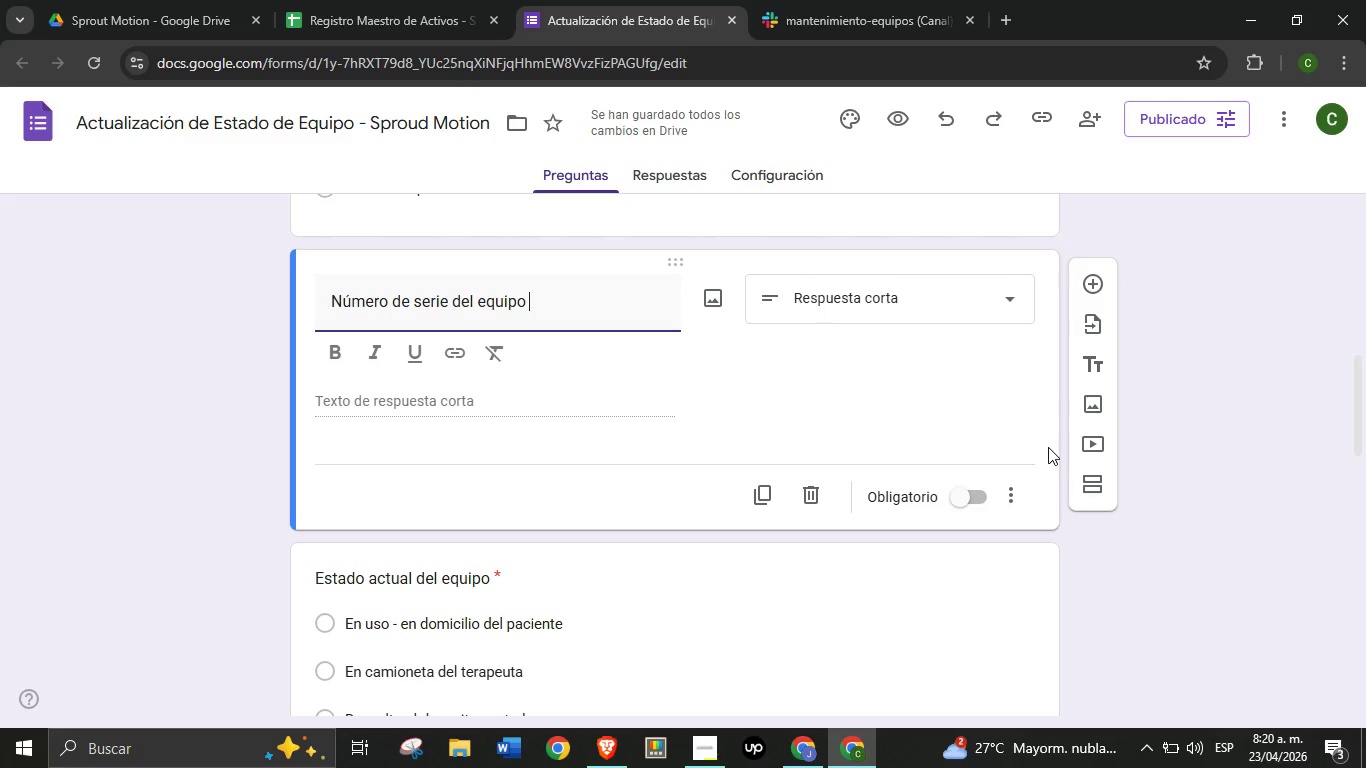 
type(*dejar en blanco si no es vic)
key(Backspace)
type(sible()
 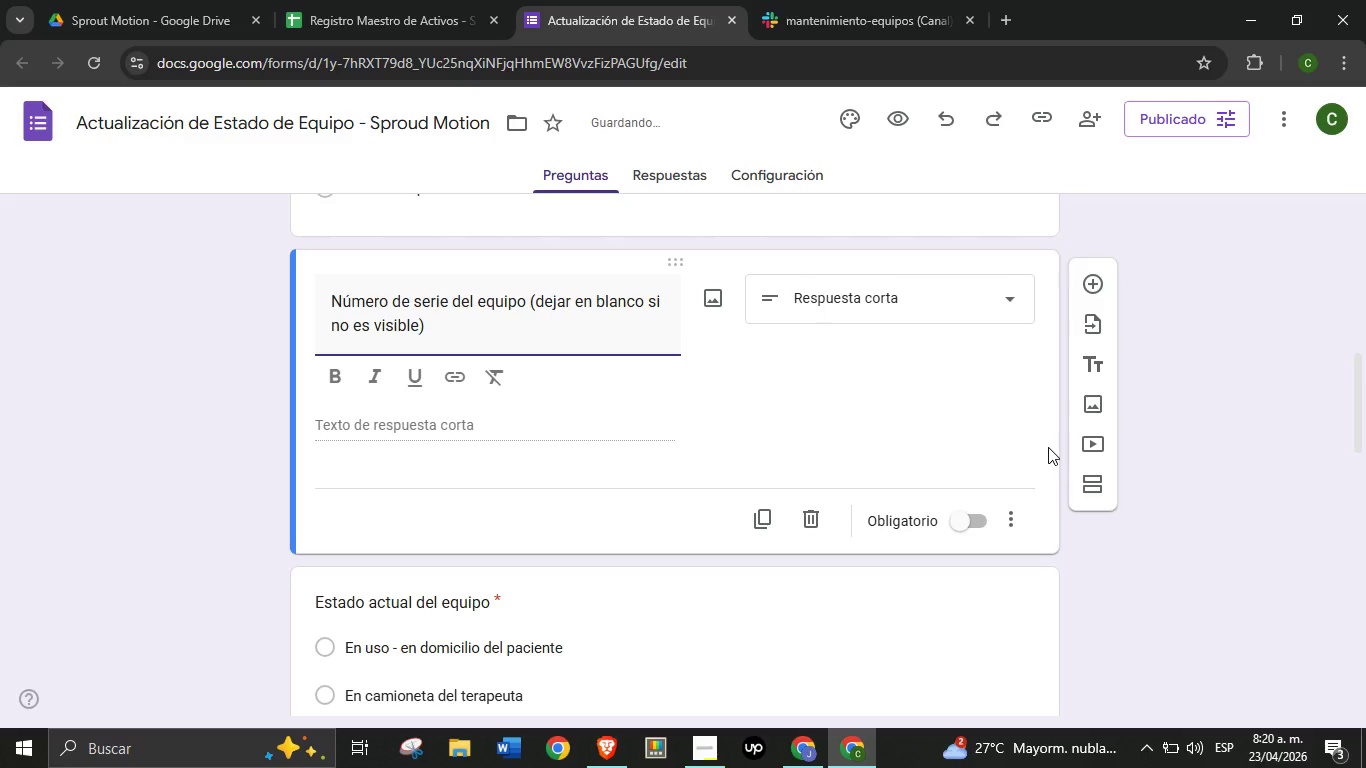 
wait(9.39)
 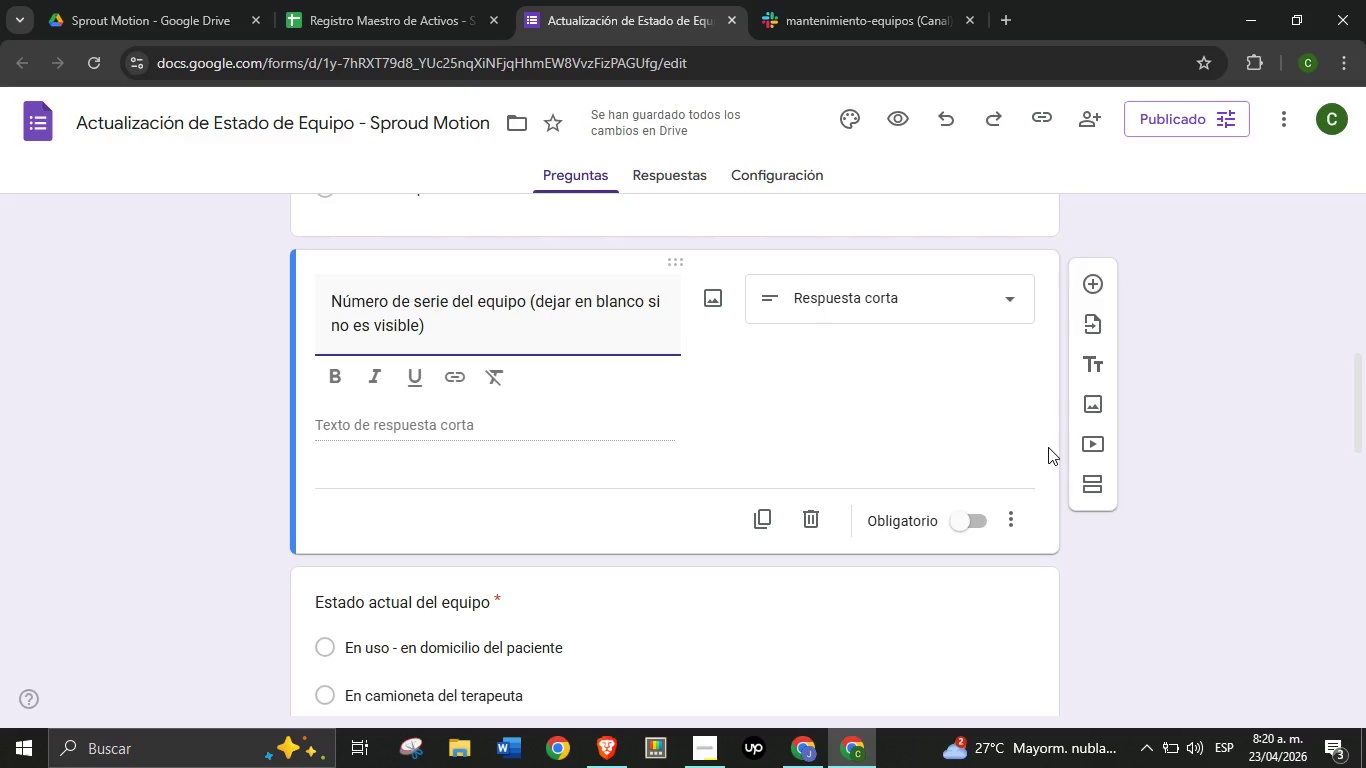 
left_click([1127, 561])
 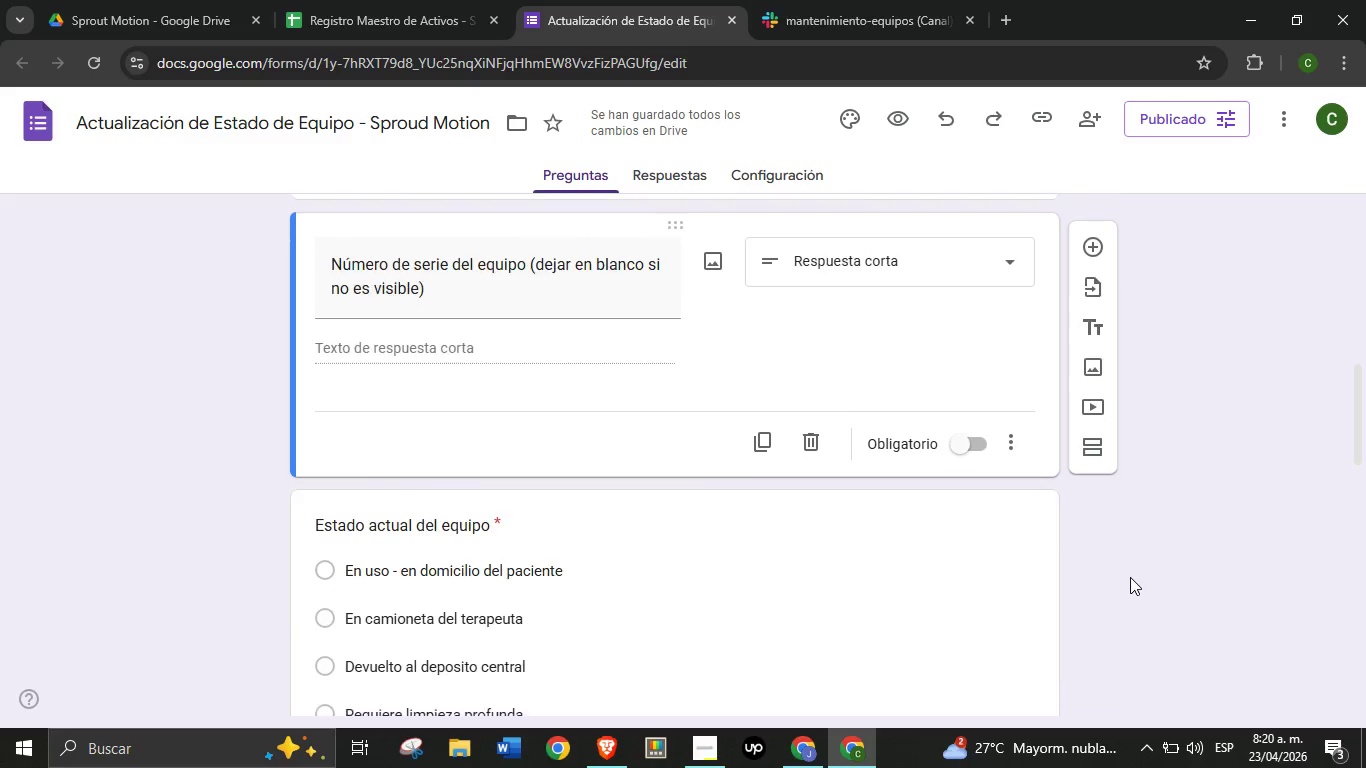 
scroll: coordinate [1129, 577], scroll_direction: down, amount: 1.0
 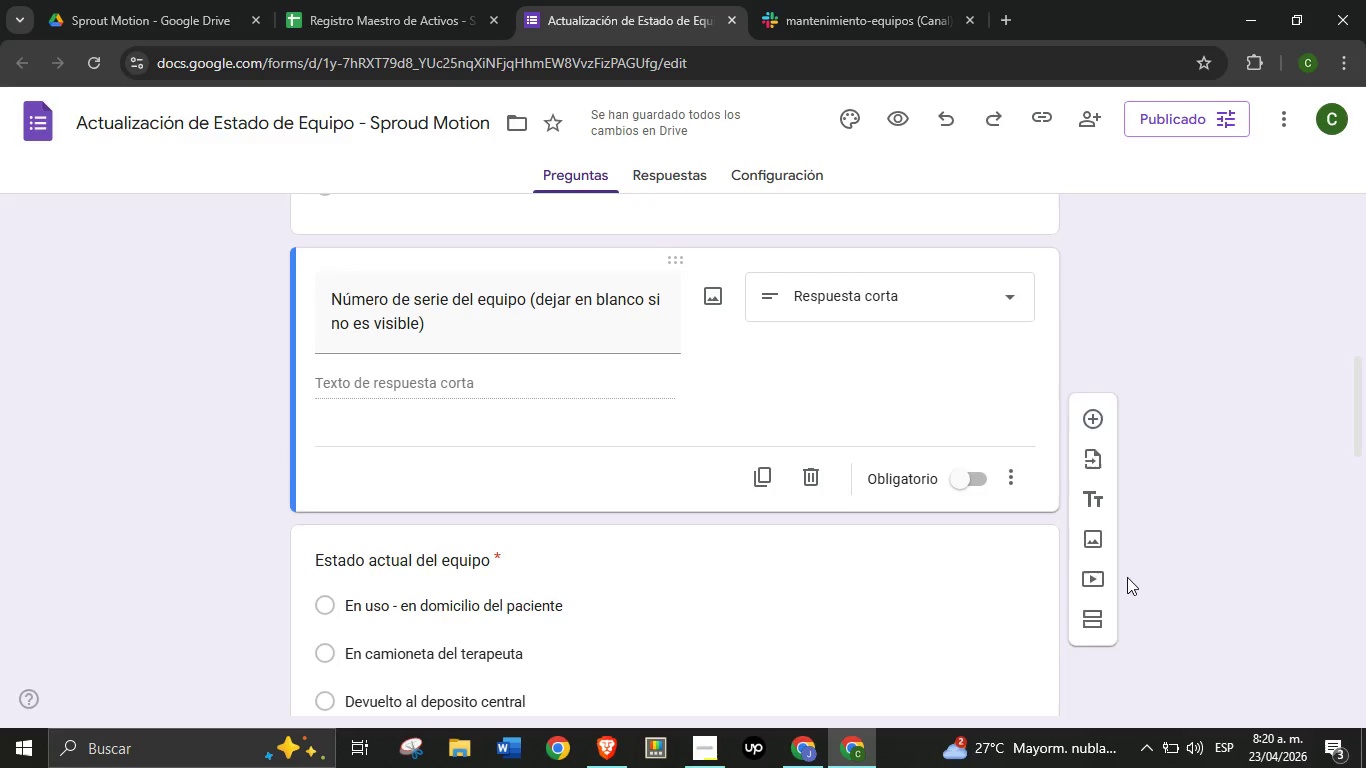 
scroll: coordinate [1127, 577], scroll_direction: up, amount: 1.0
 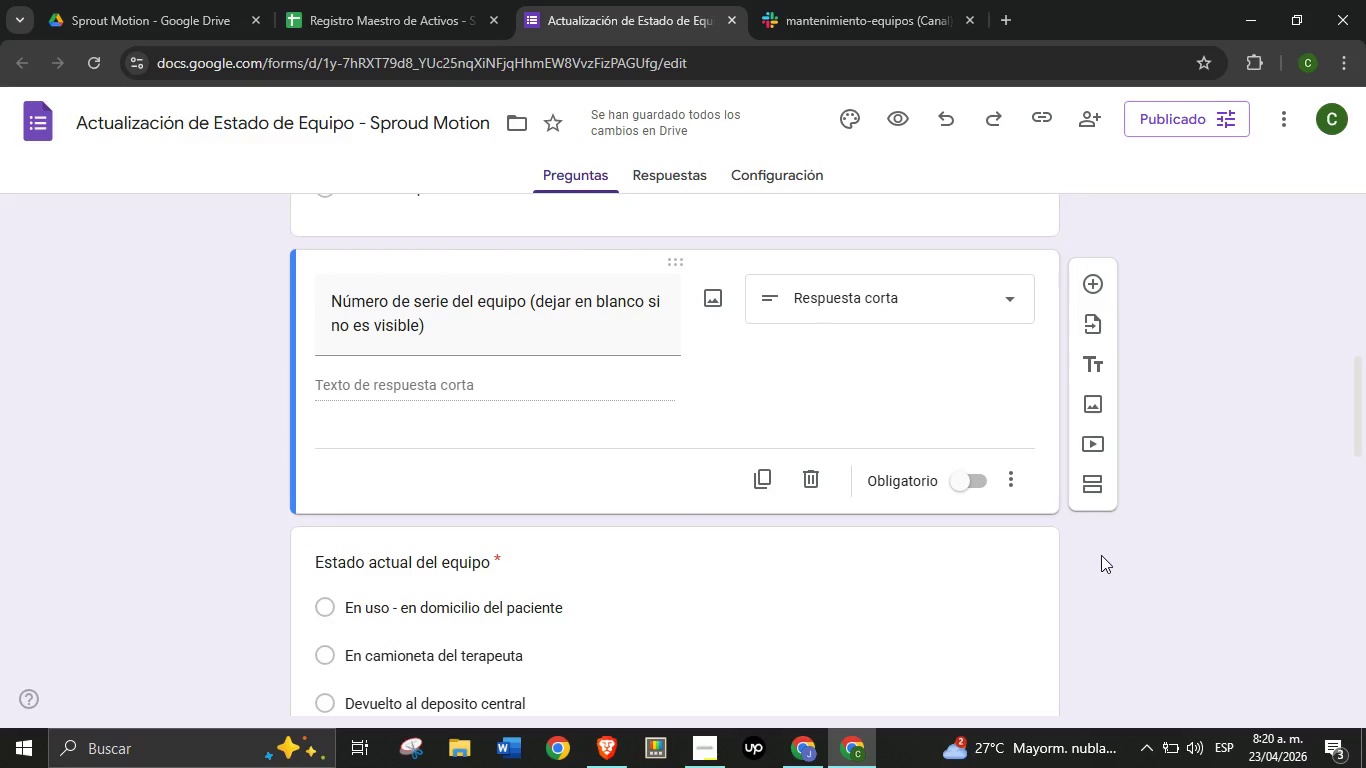 
wait(11.86)
 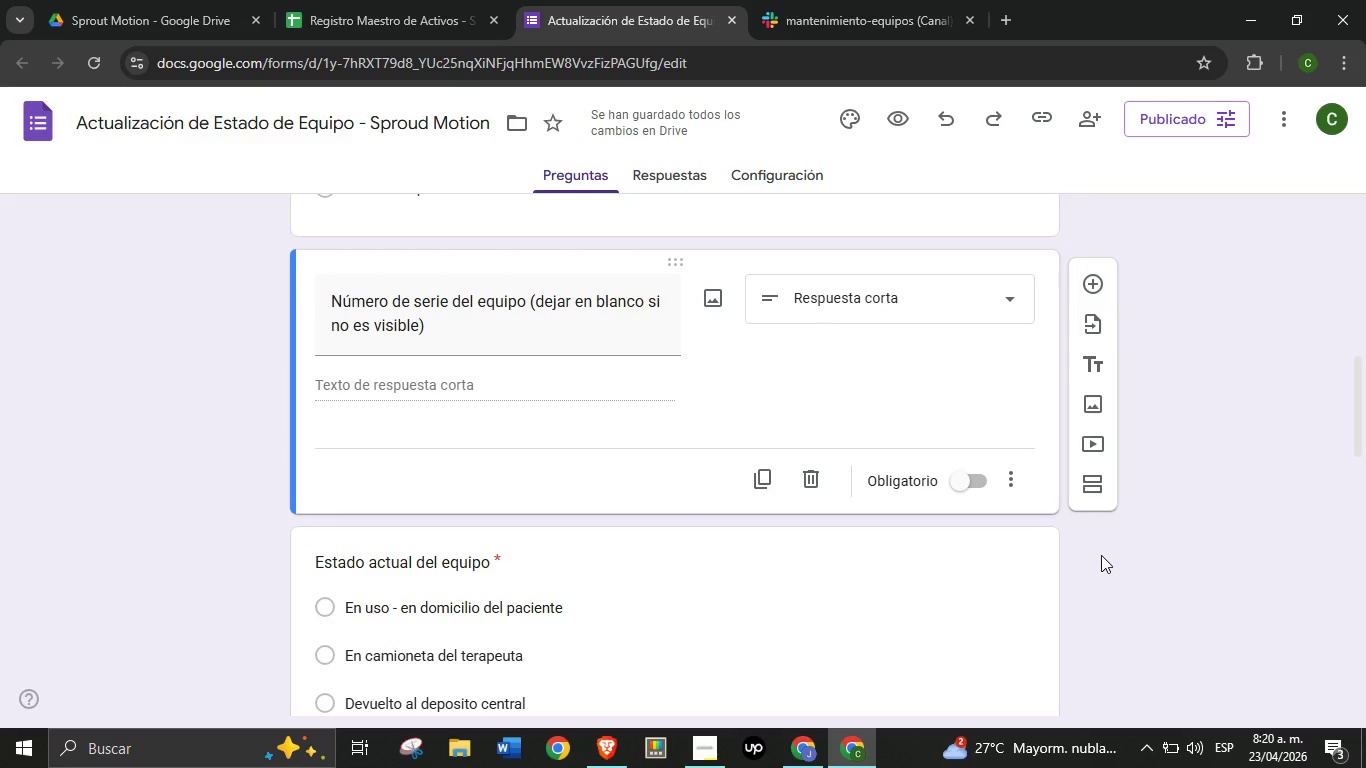 
scroll: coordinate [1197, 550], scroll_direction: down, amount: 4.0
 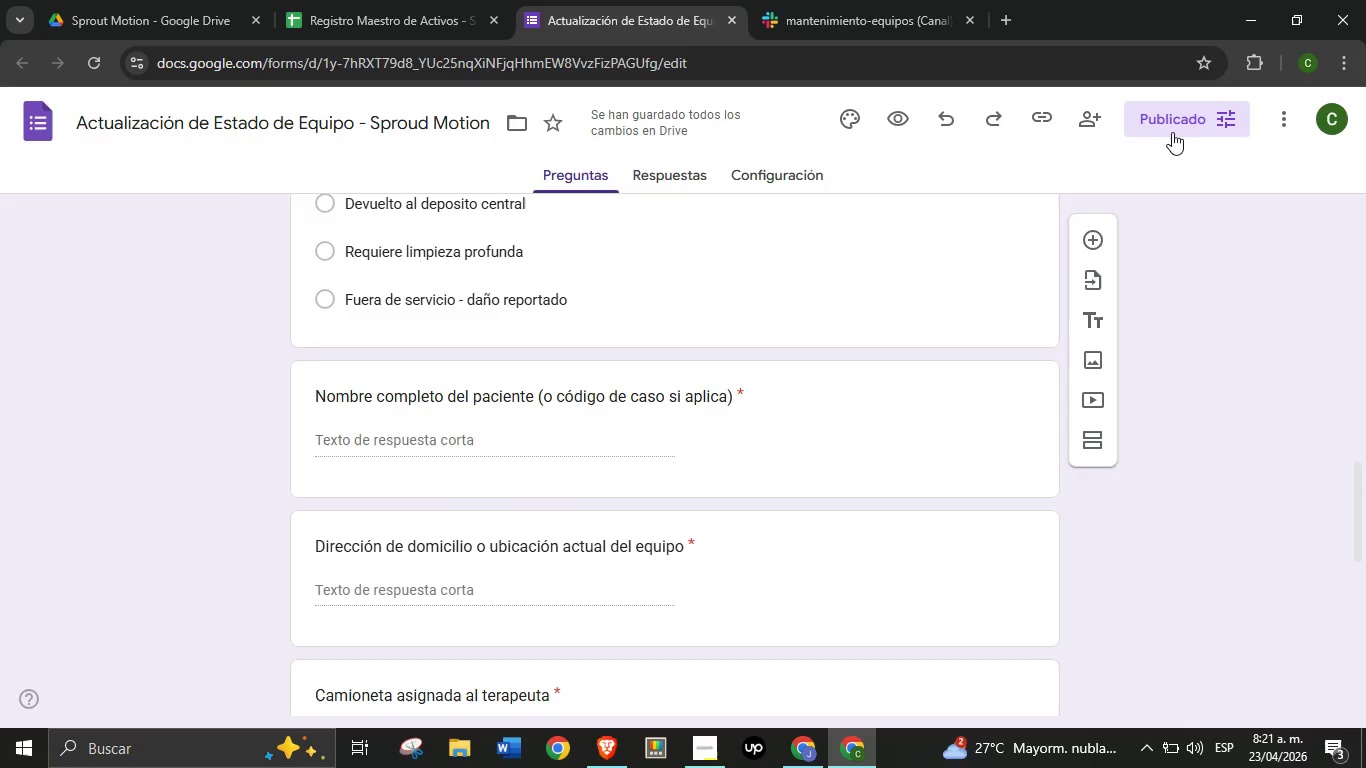 
left_click([1171, 132])
 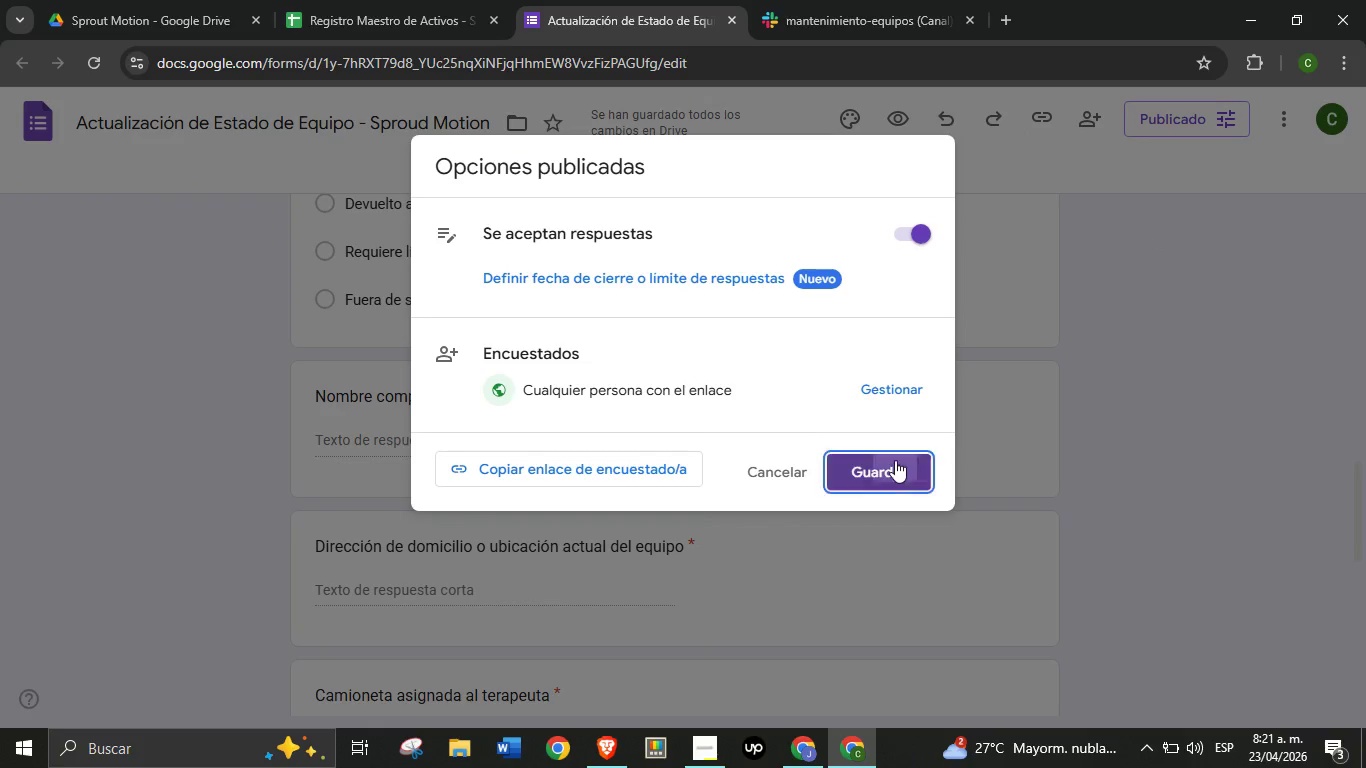 
left_click([895, 460])
 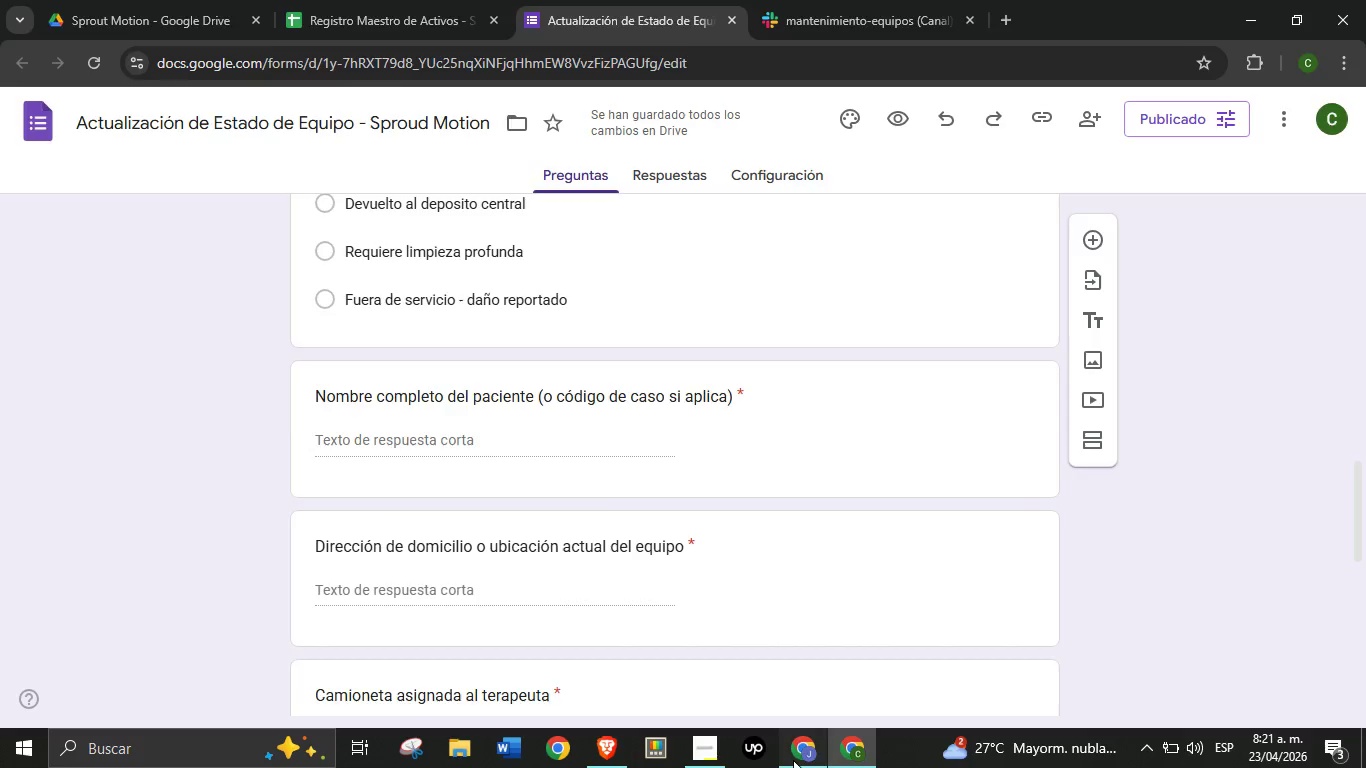 
left_click([793, 760])
 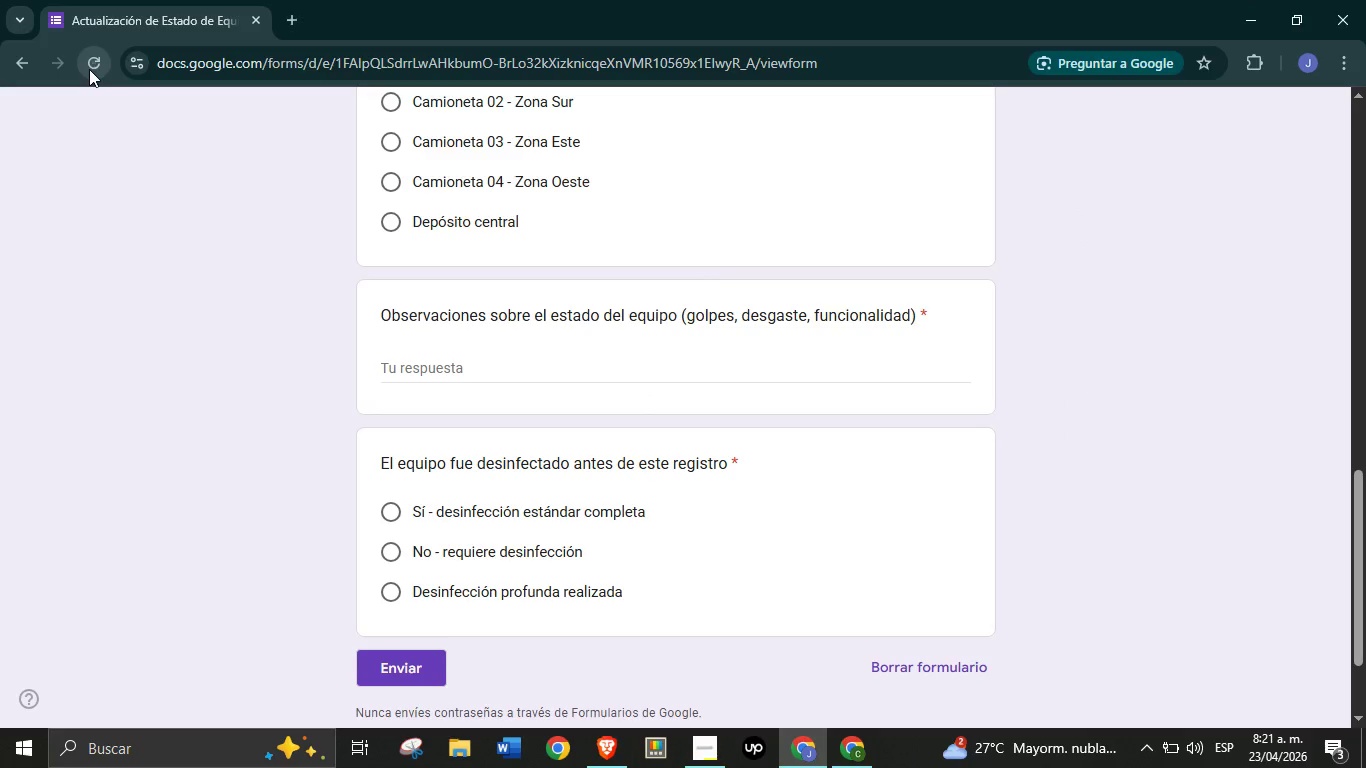 
left_click([89, 69])
 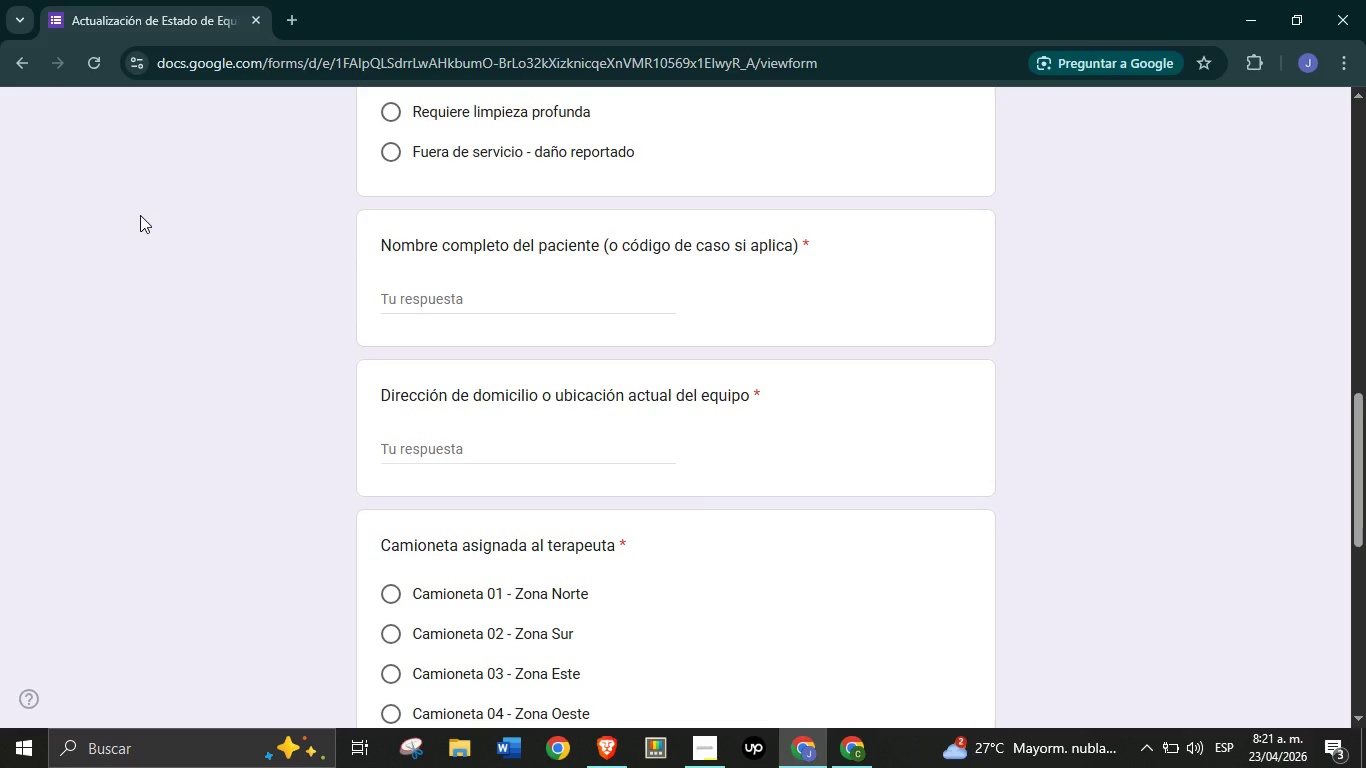 
wait(7.0)
 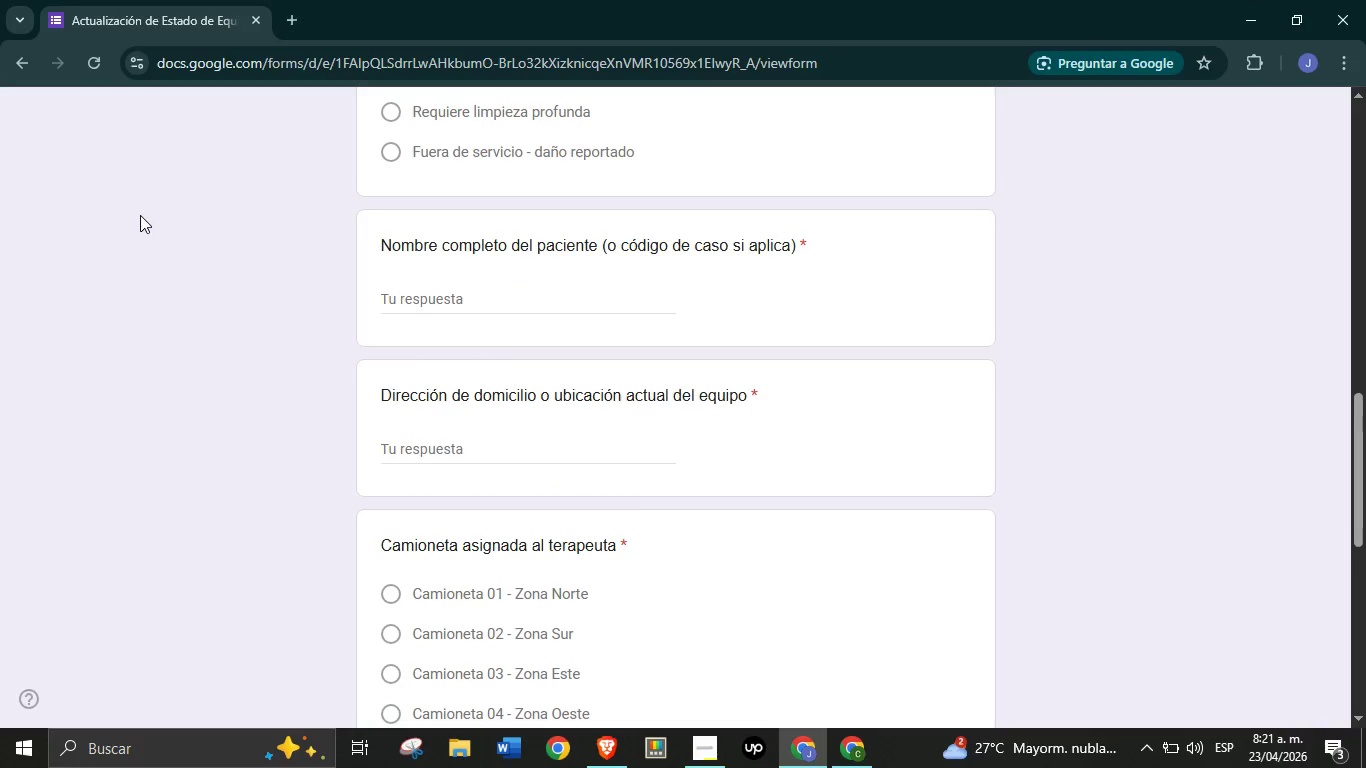 
scroll: coordinate [441, 410], scroll_direction: up, amount: 15.0
 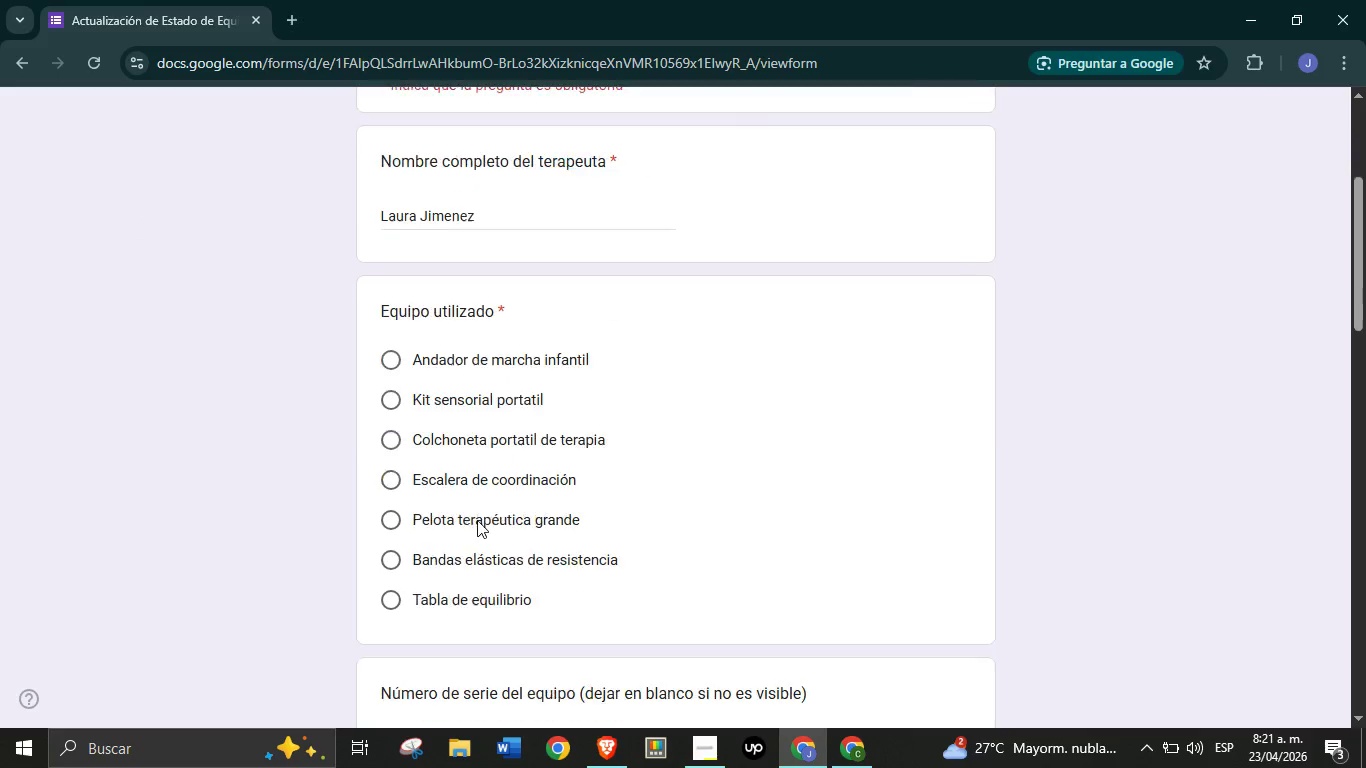 
scroll: coordinate [482, 521], scroll_direction: down, amount: 2.0
 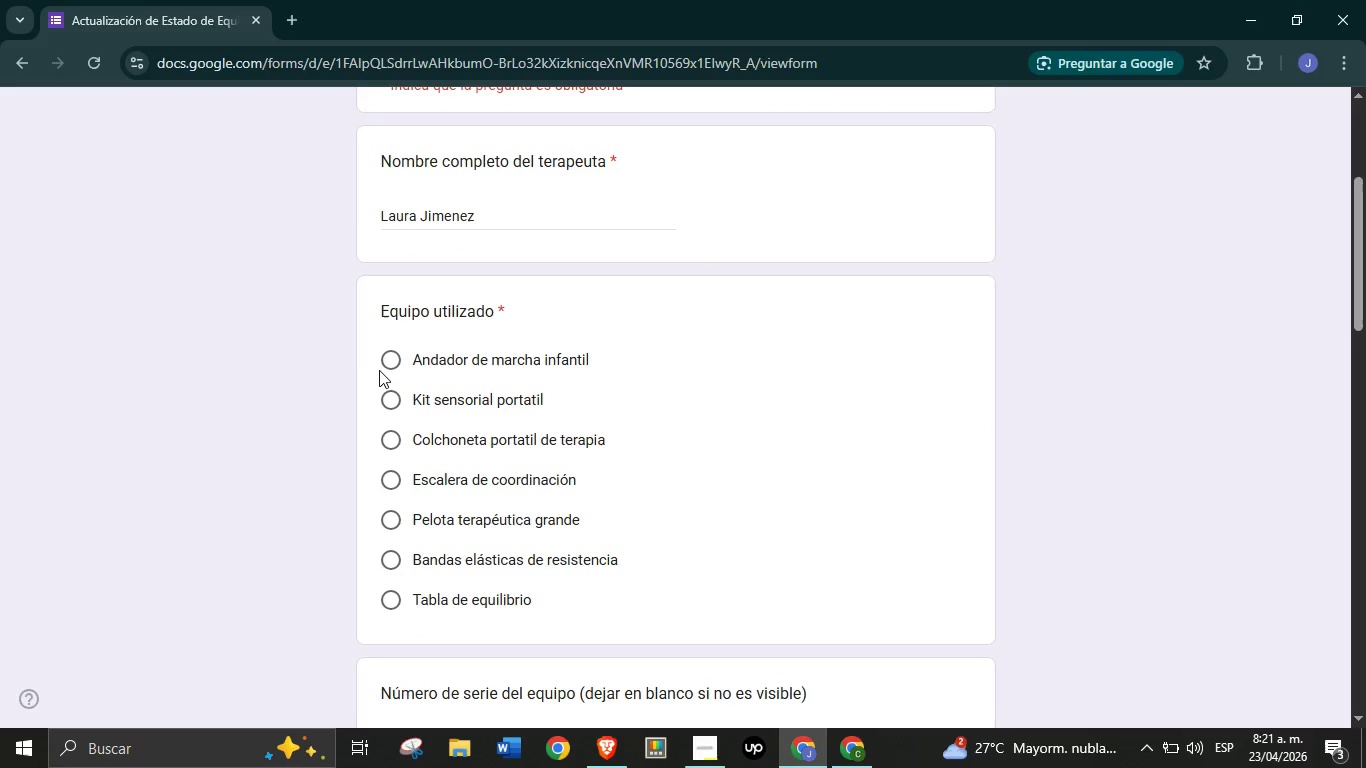 
left_click([389, 363])
 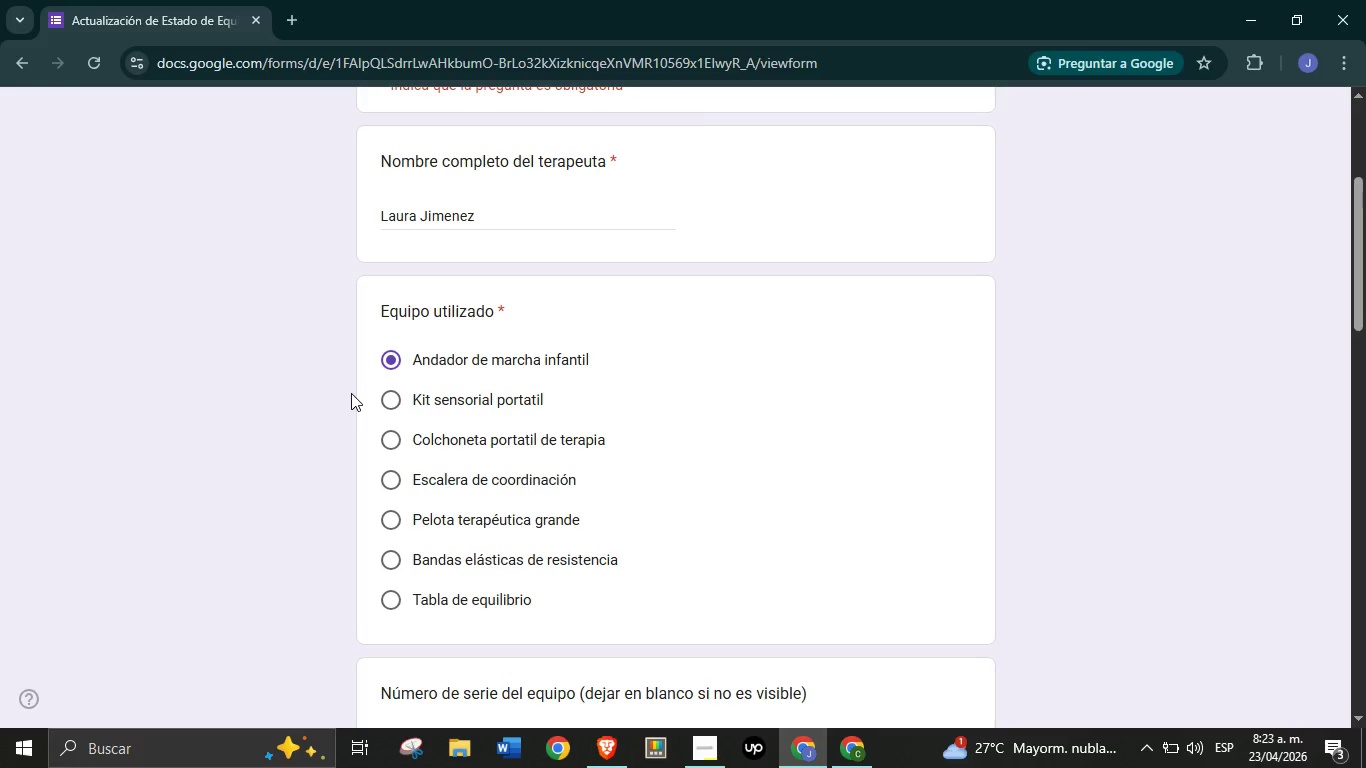 
wait(106.81)
 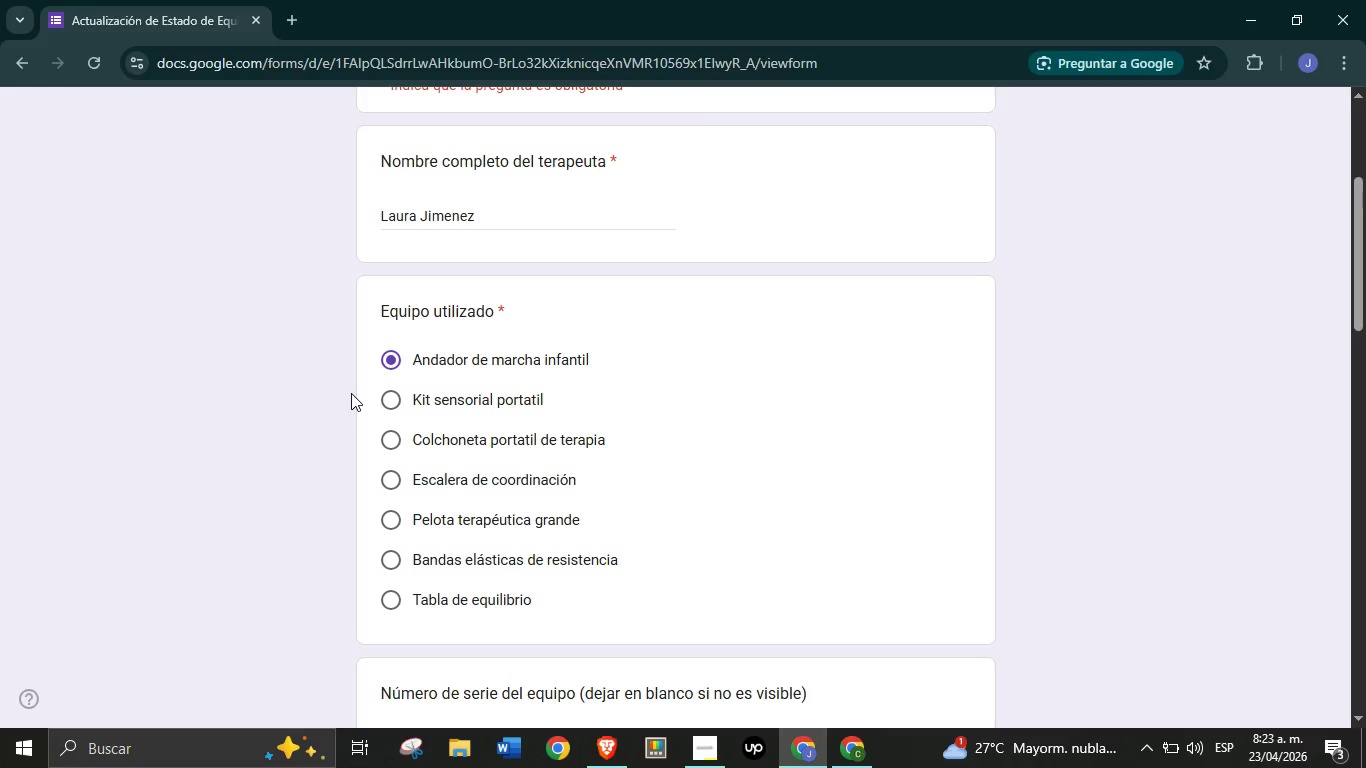 
scroll: coordinate [349, 450], scroll_direction: down, amount: 3.0
 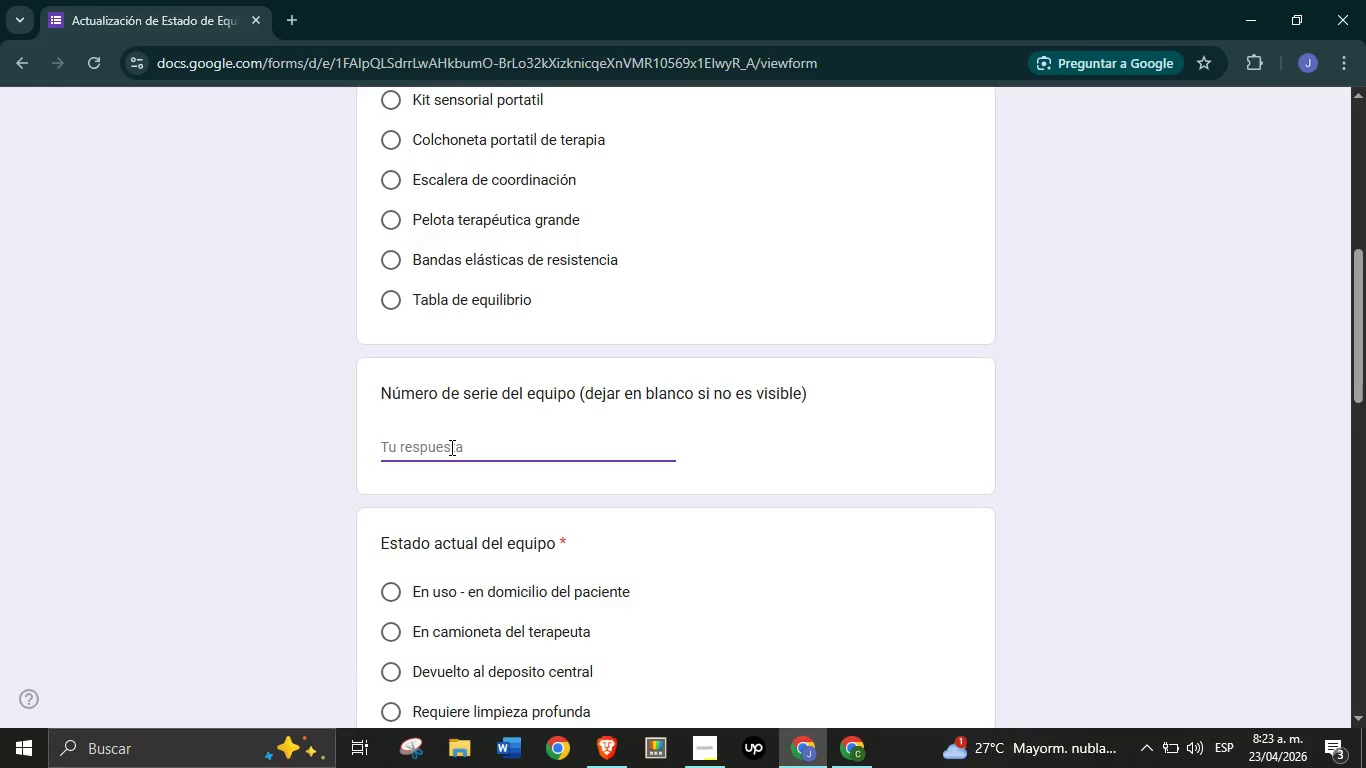 
wait(6.67)
 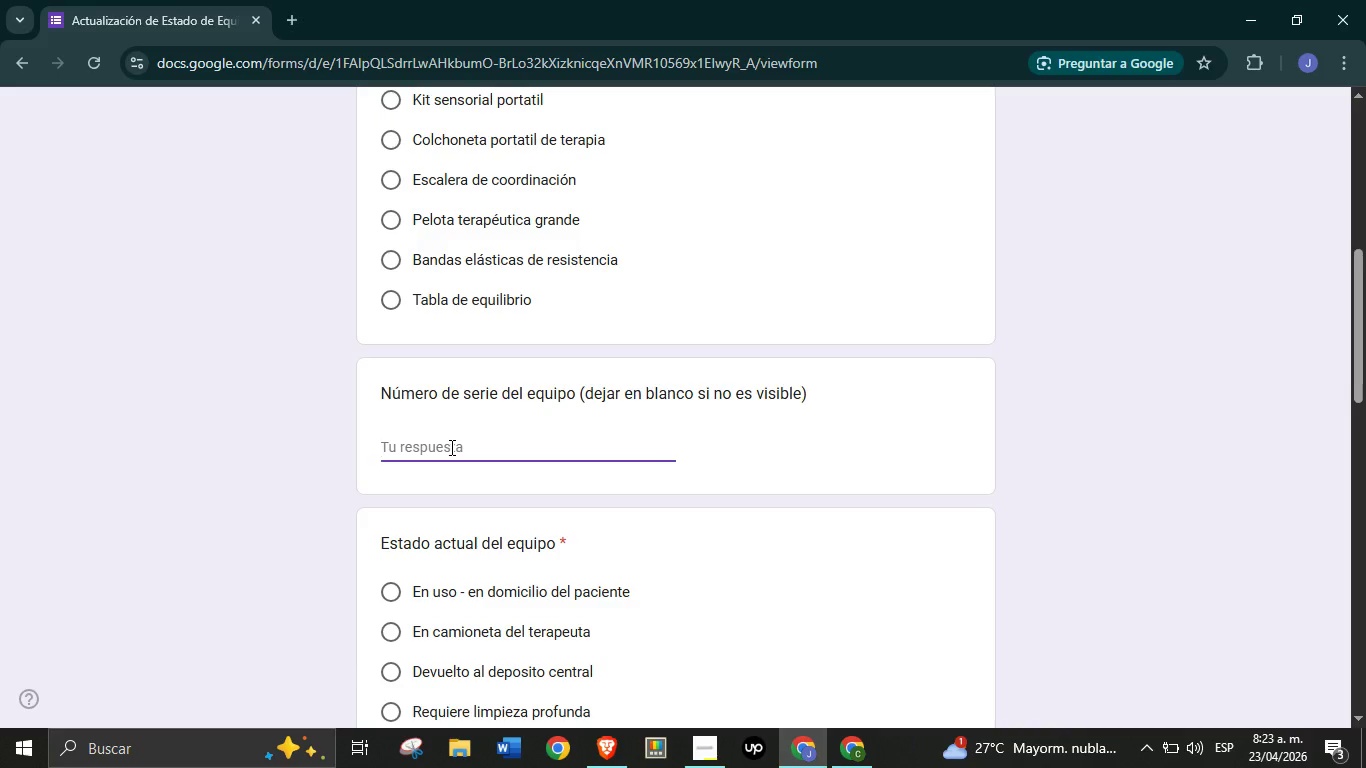 
type(AM-2024-007)
 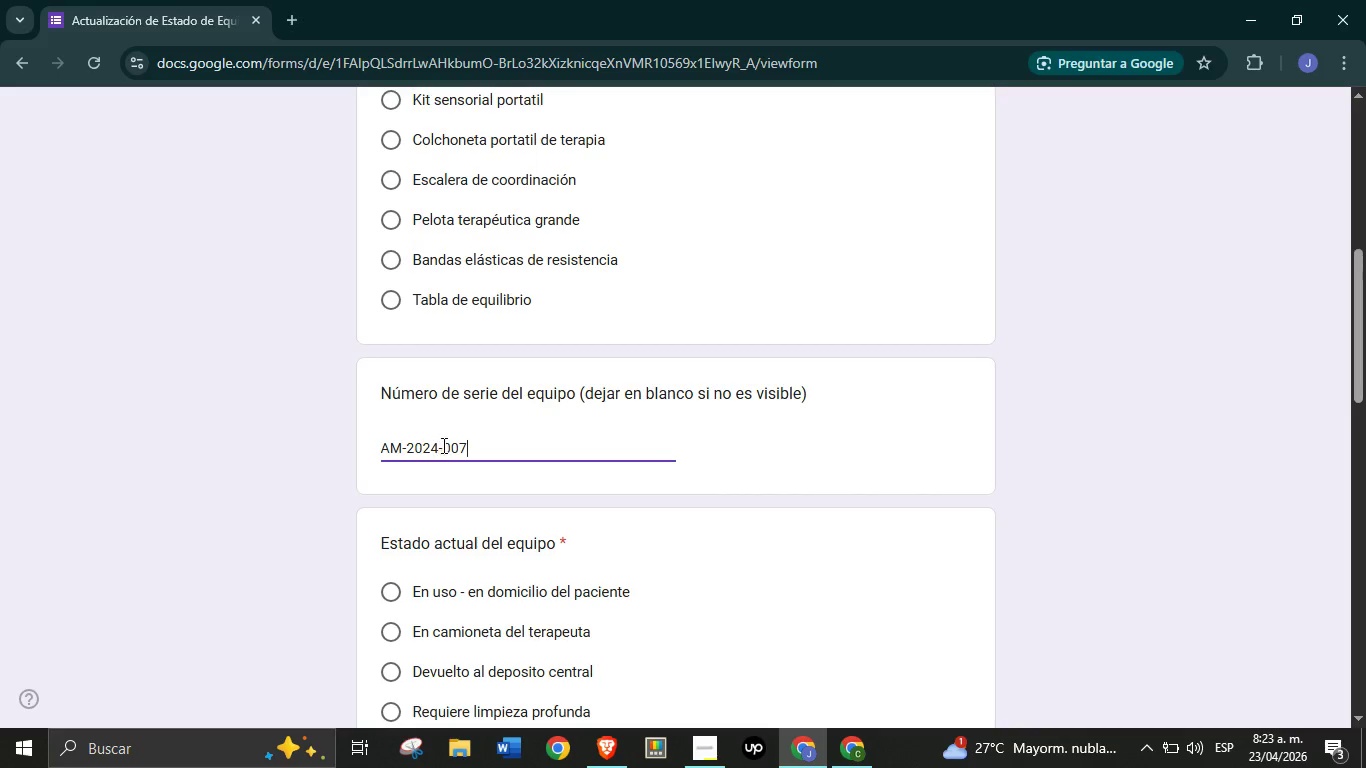 
scroll: coordinate [445, 448], scroll_direction: down, amount: 2.0
 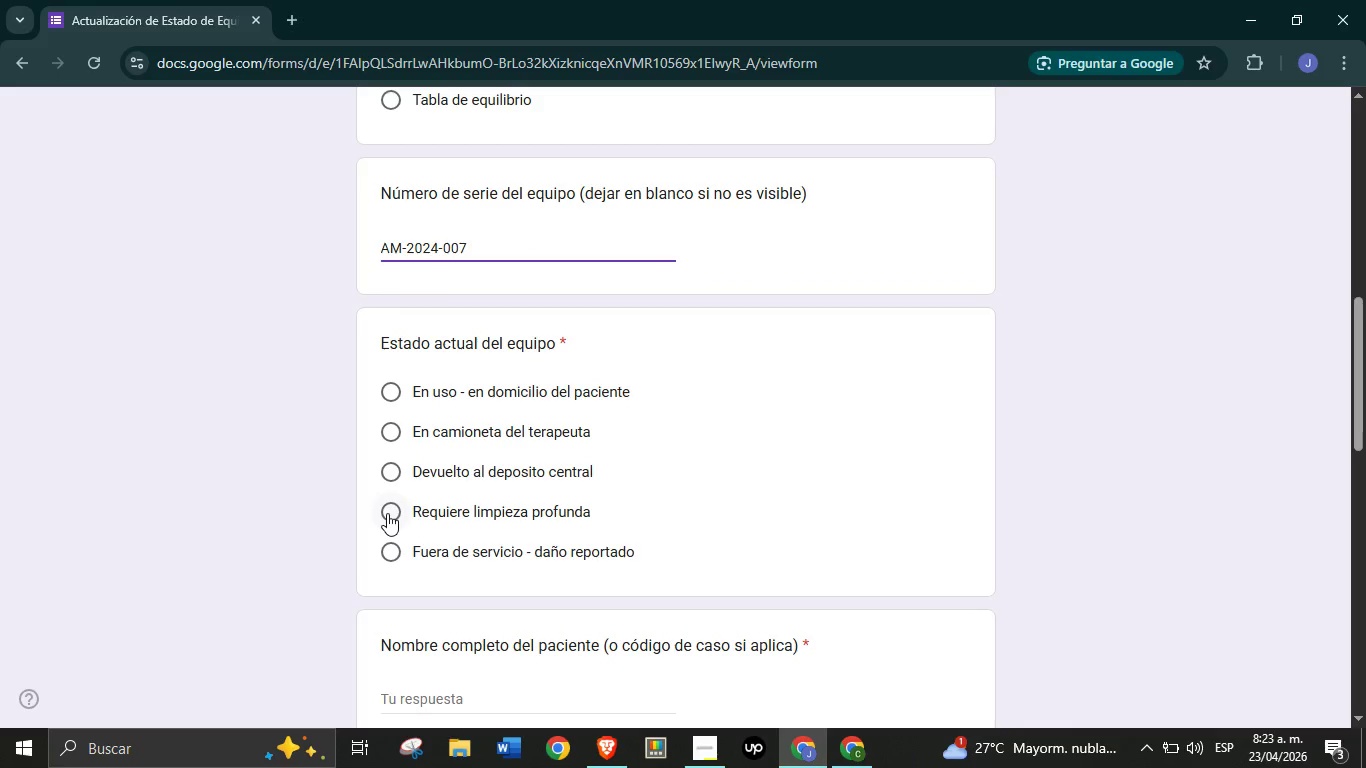 
left_click([387, 513])
 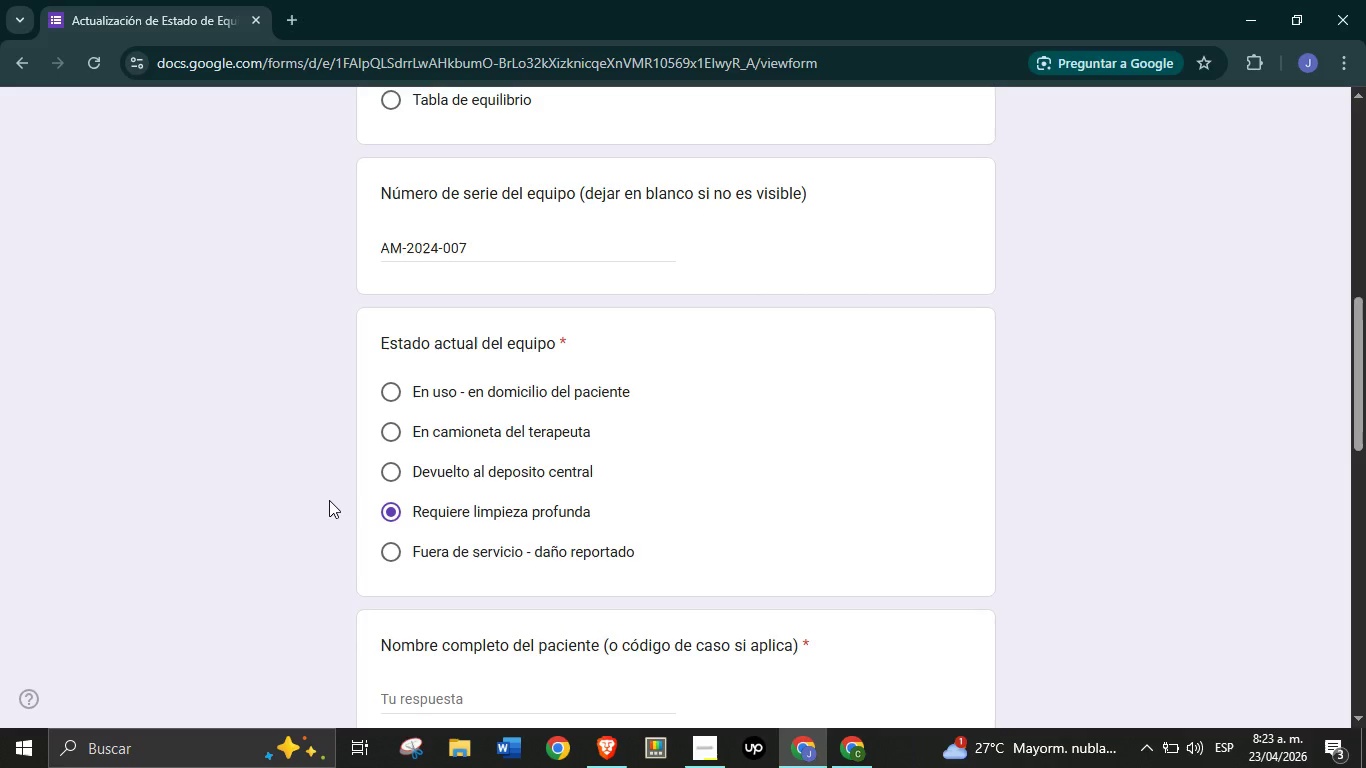 
wait(5.94)
 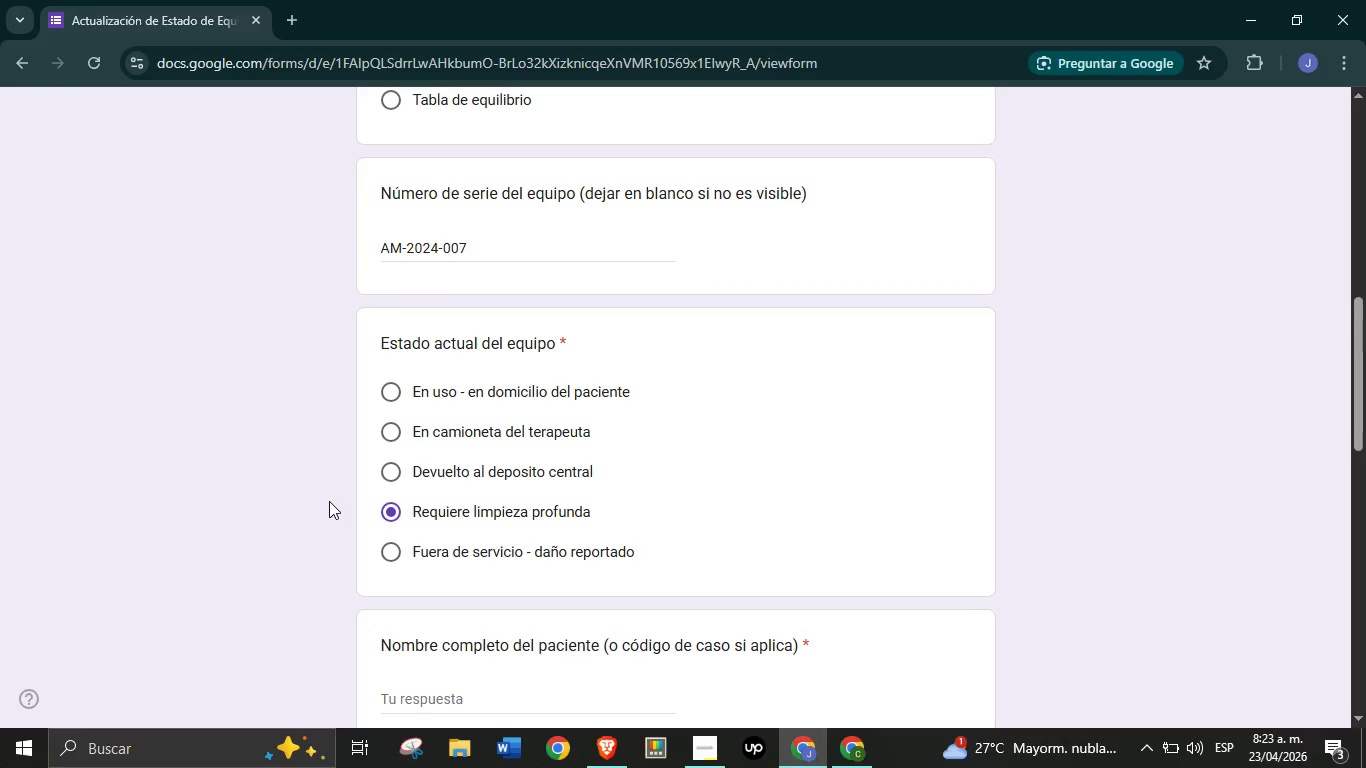 
scroll: coordinate [355, 478], scroll_direction: down, amount: 2.0
 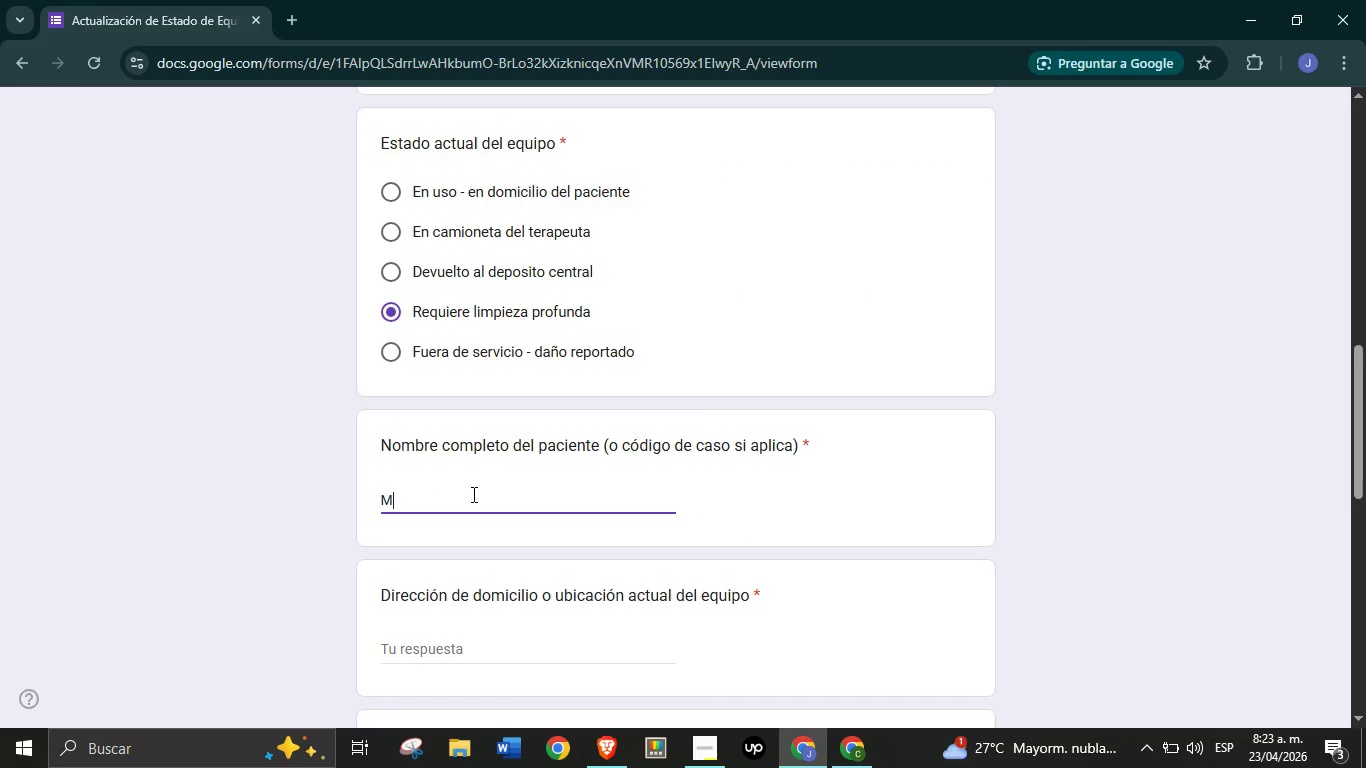 
type(Mtias)
key(Backspace)
key(Backspace)
key(Backspace)
key(Backspace)
type(atias Herrera )
 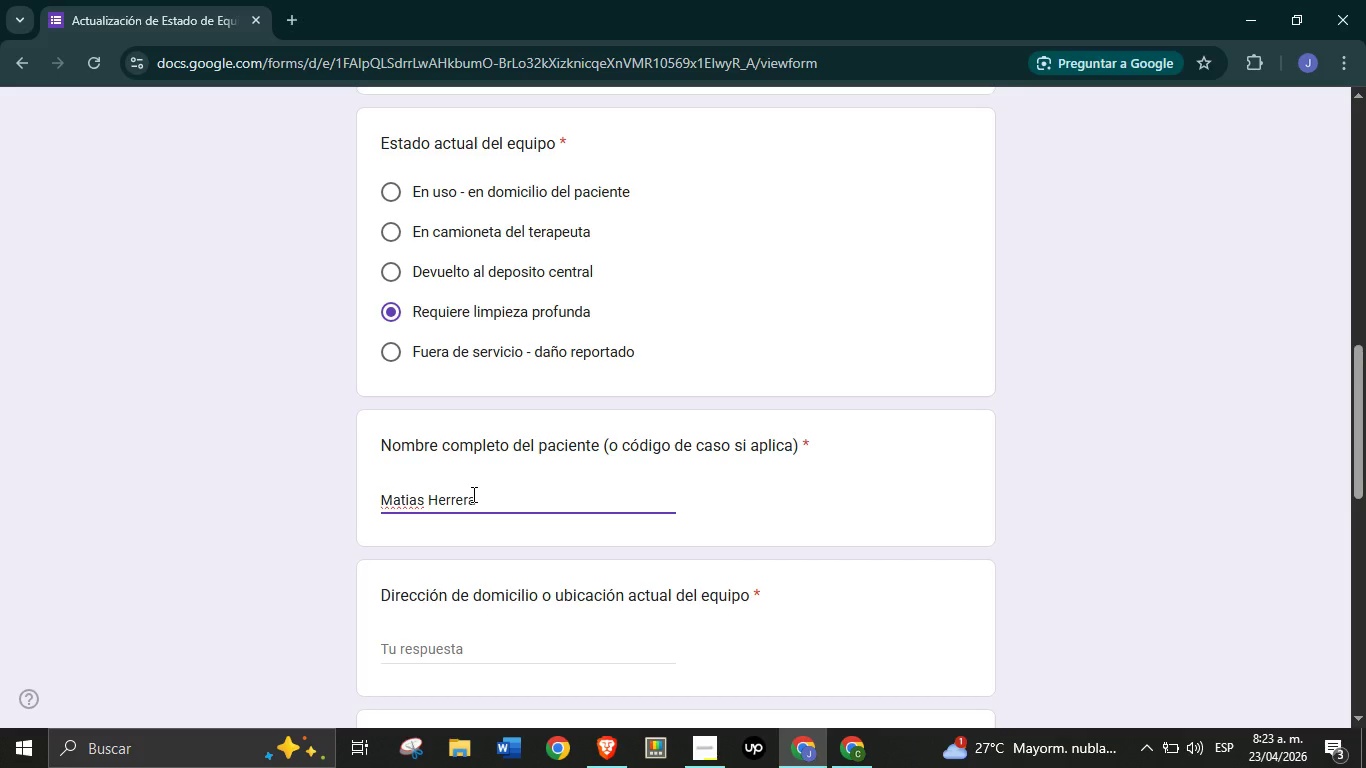 
hold_key(key=ShiftRight, duration=0.53)
 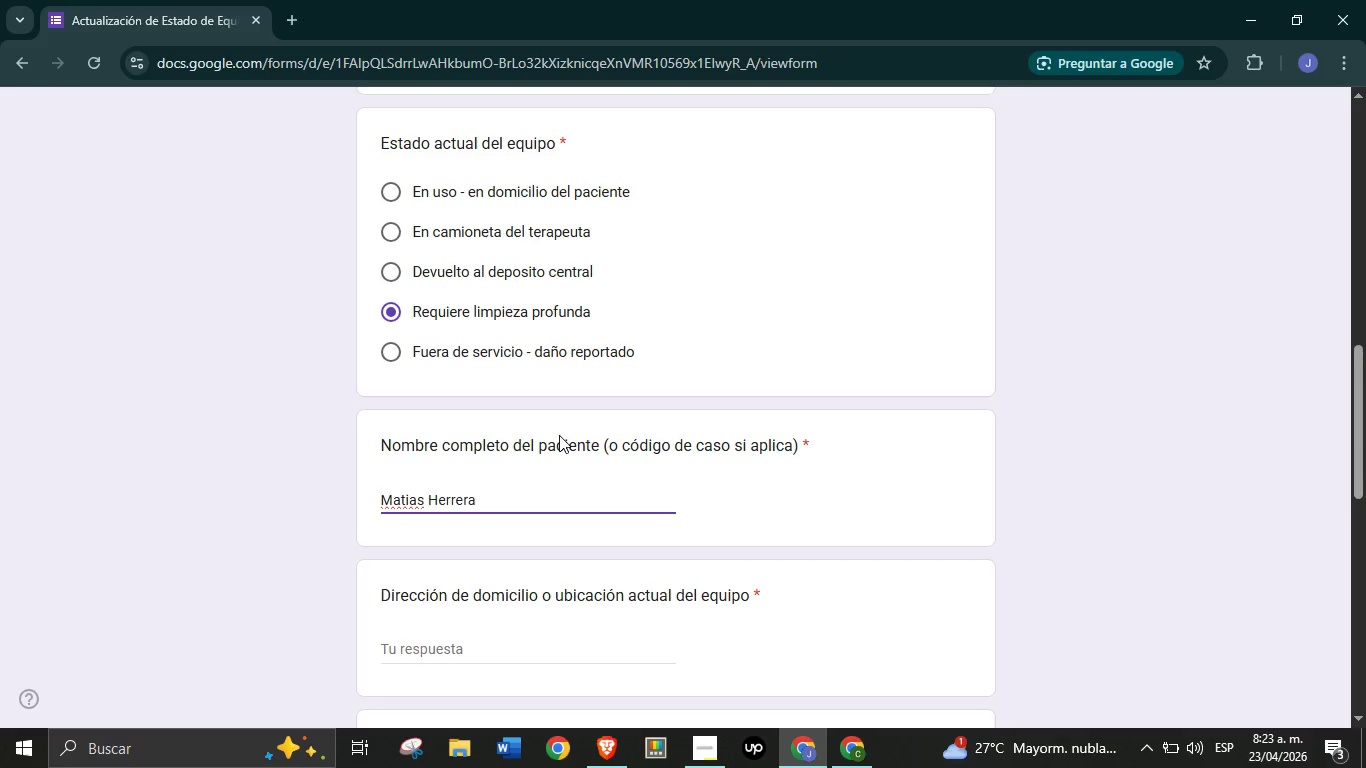 
type(*Caso 1045()
 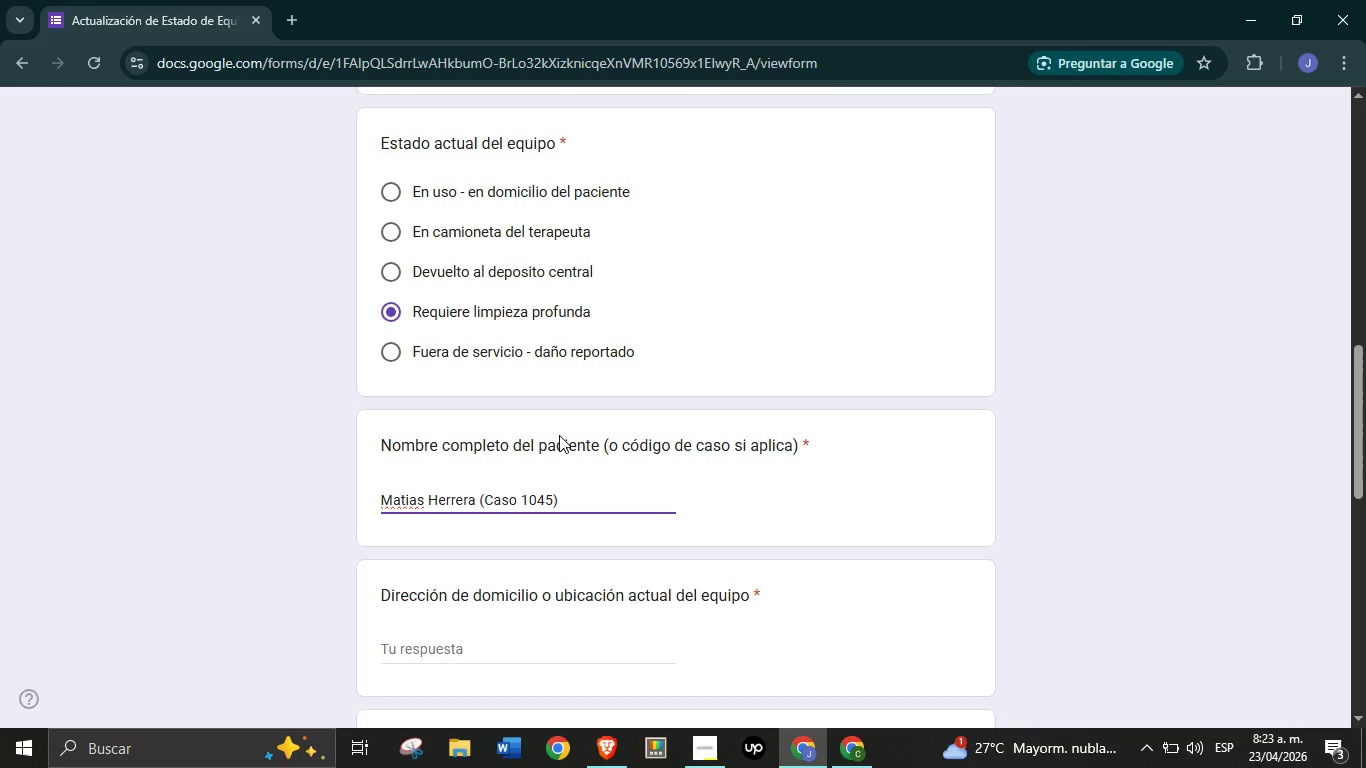 
wait(5.7)
 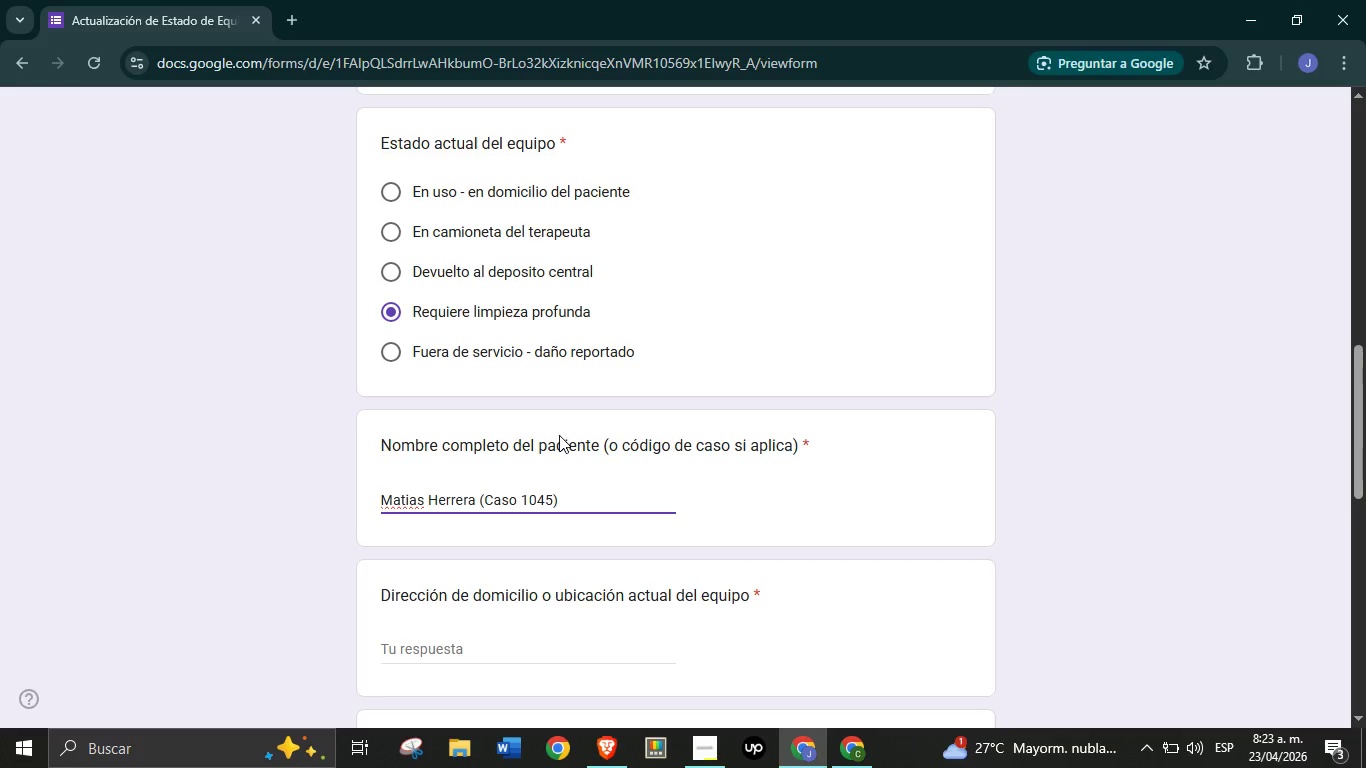 
scroll: coordinate [563, 450], scroll_direction: down, amount: 1.0
 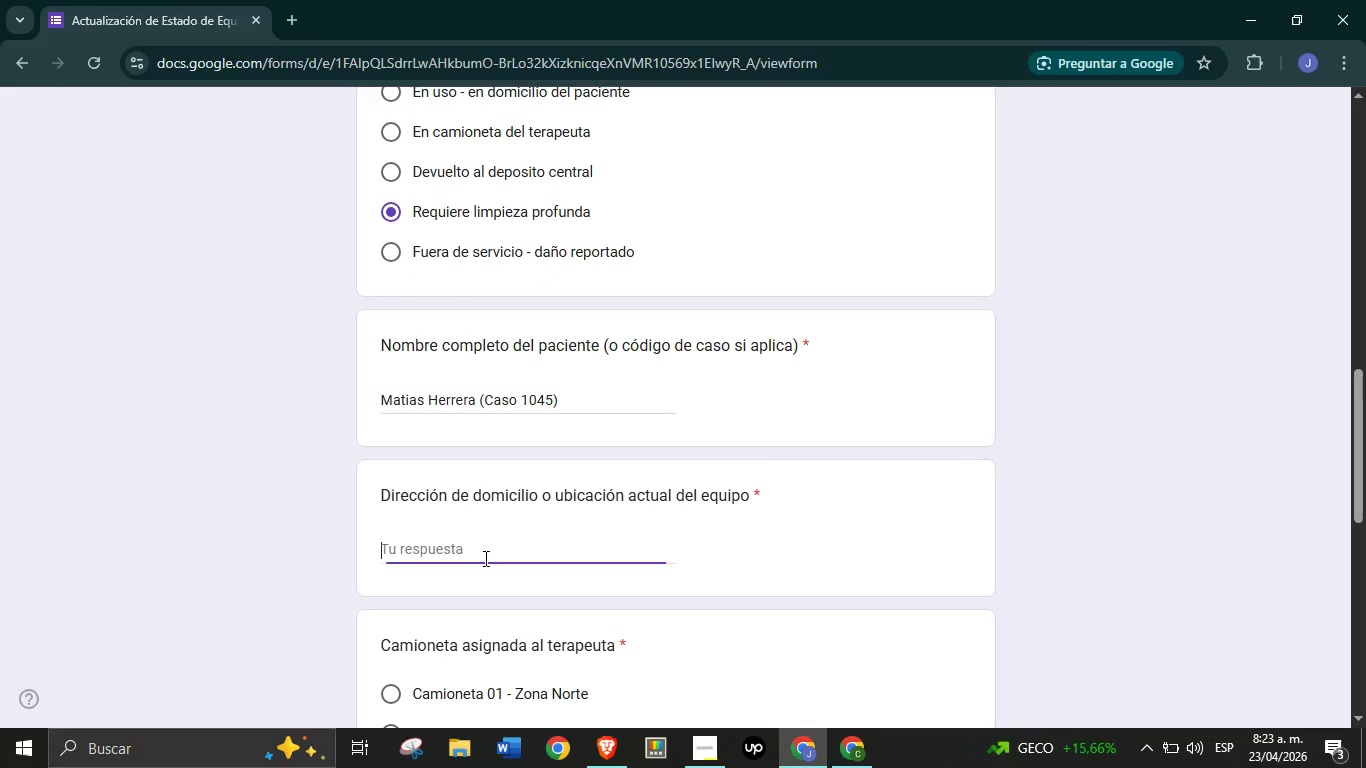 
left_click([484, 558])
 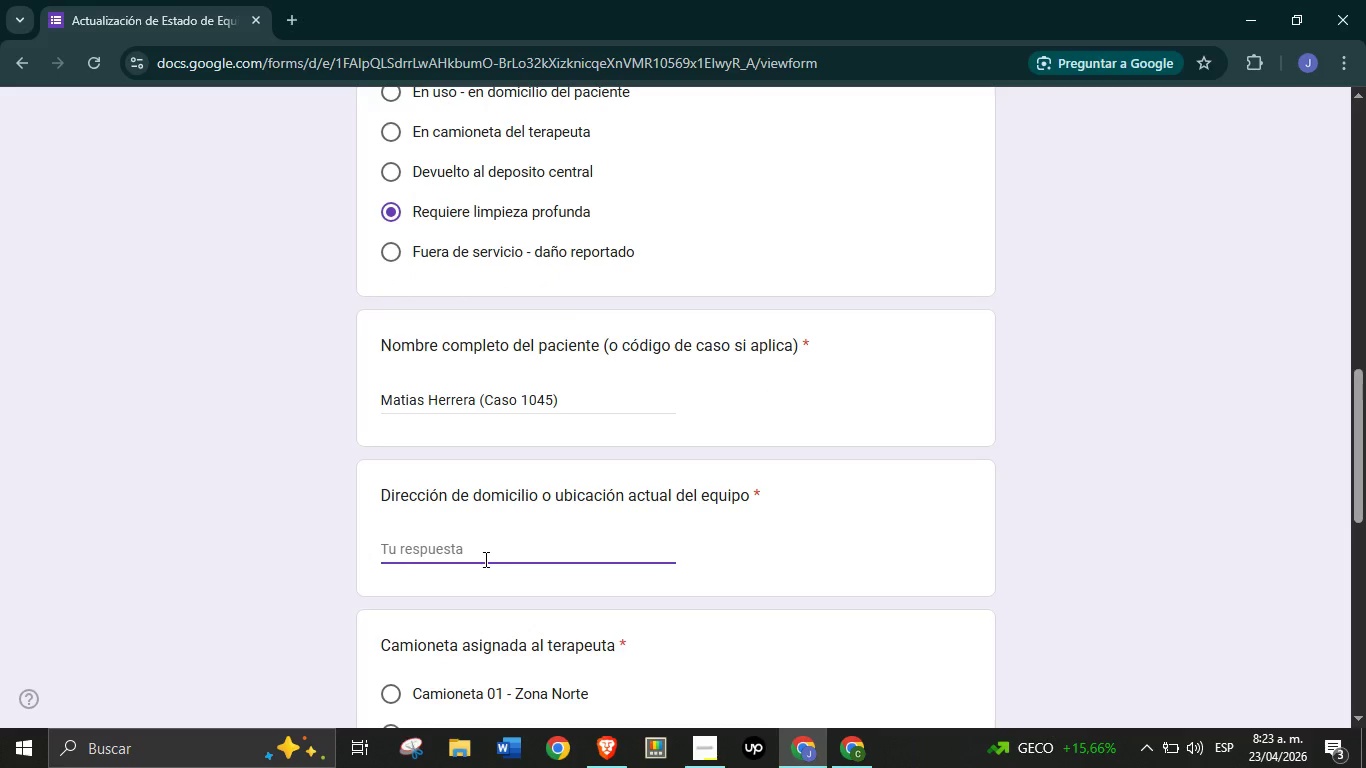 
type(Calle 78 #15-32, Barrio Laureles, Medell;in)
 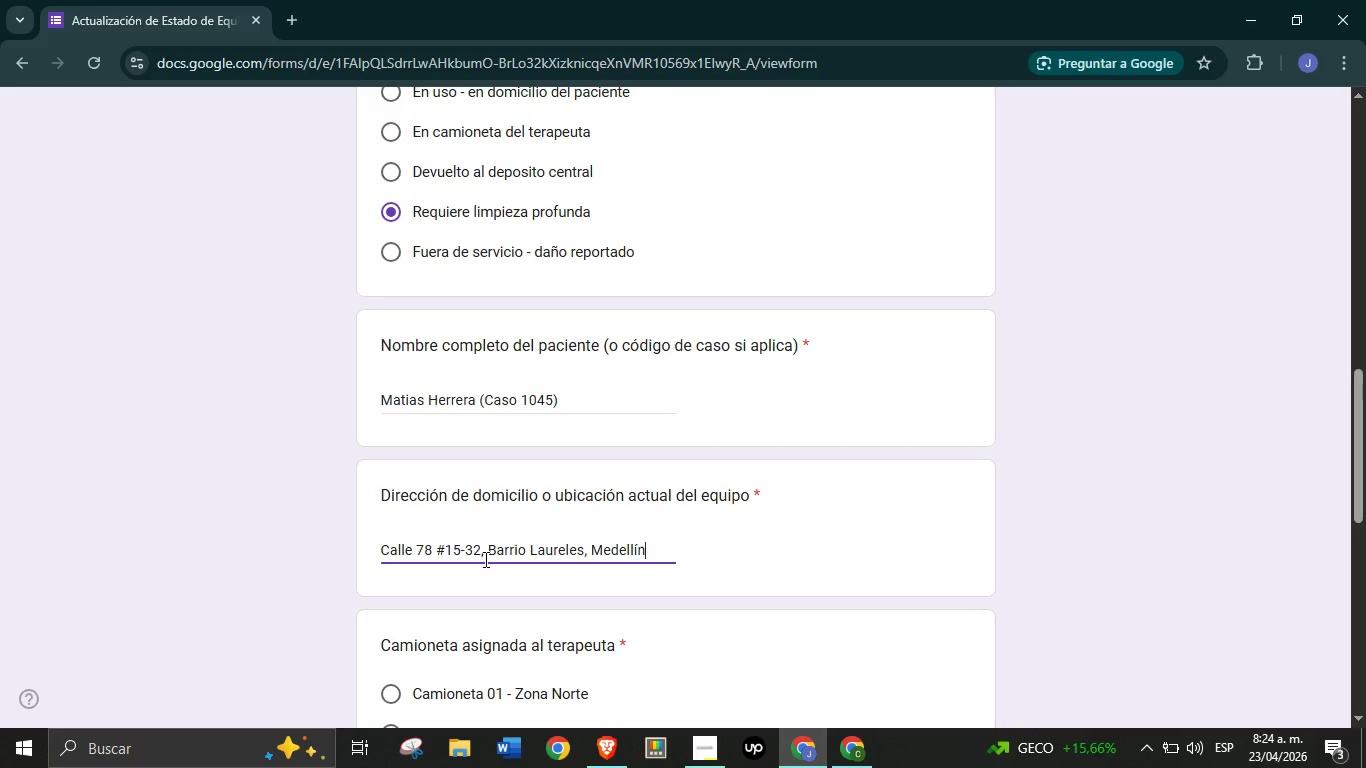 
scroll: coordinate [482, 558], scroll_direction: down, amount: 2.0
 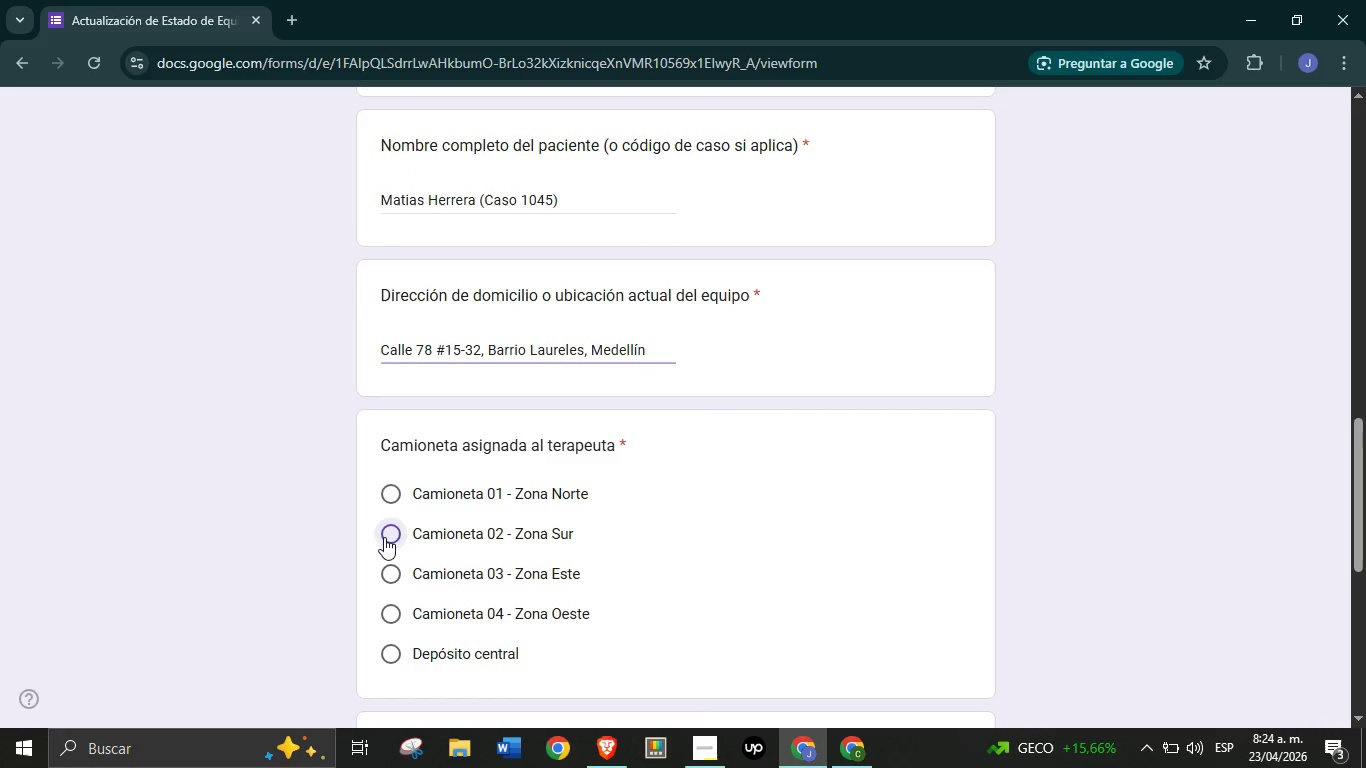 
left_click([383, 536])
 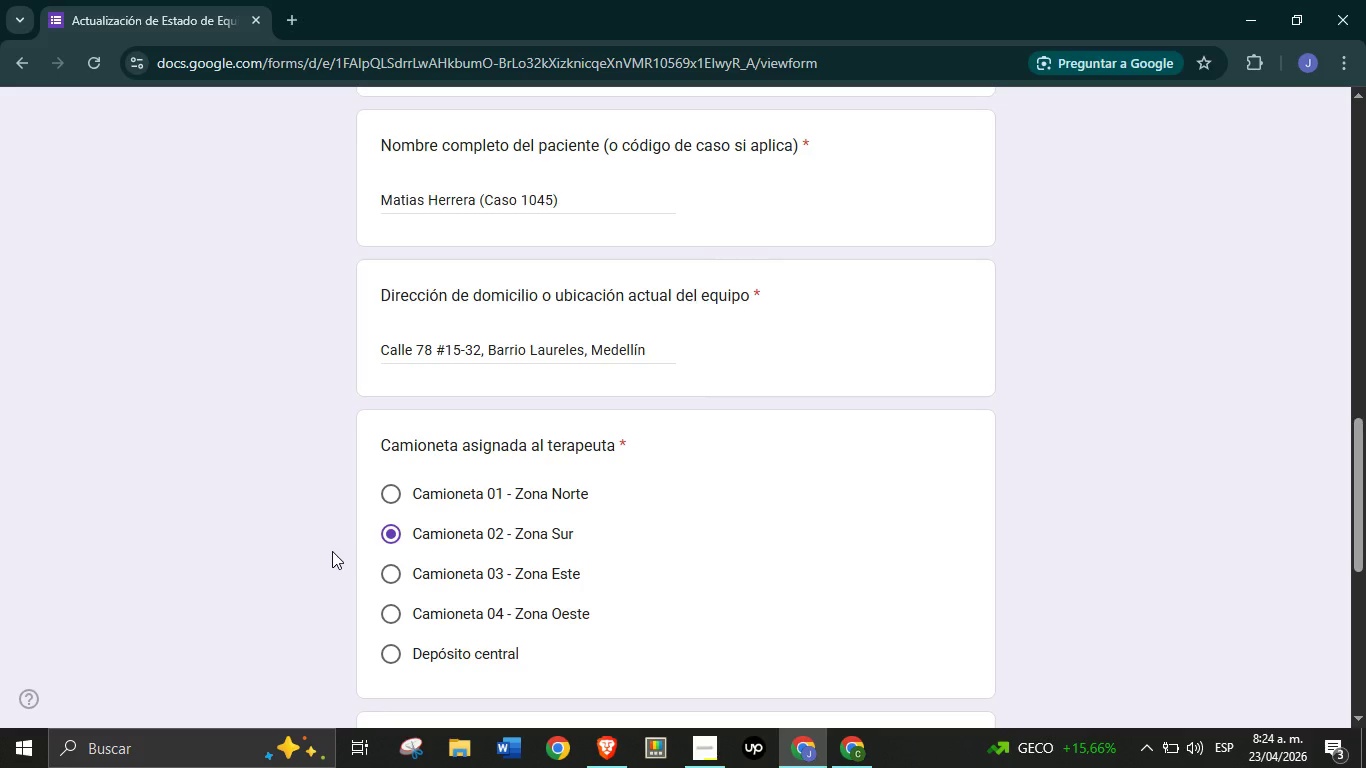 
wait(6.23)
 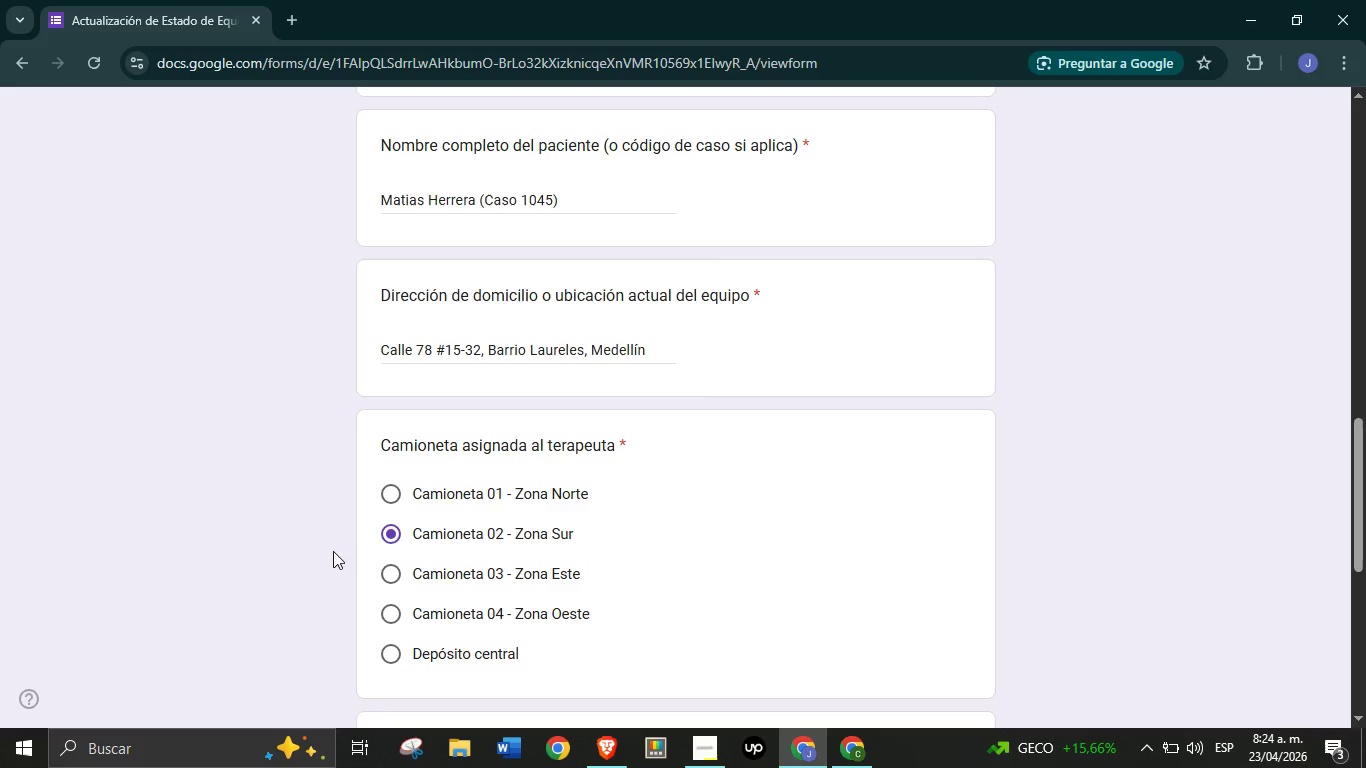 
scroll: coordinate [377, 487], scroll_direction: down, amount: 3.0
 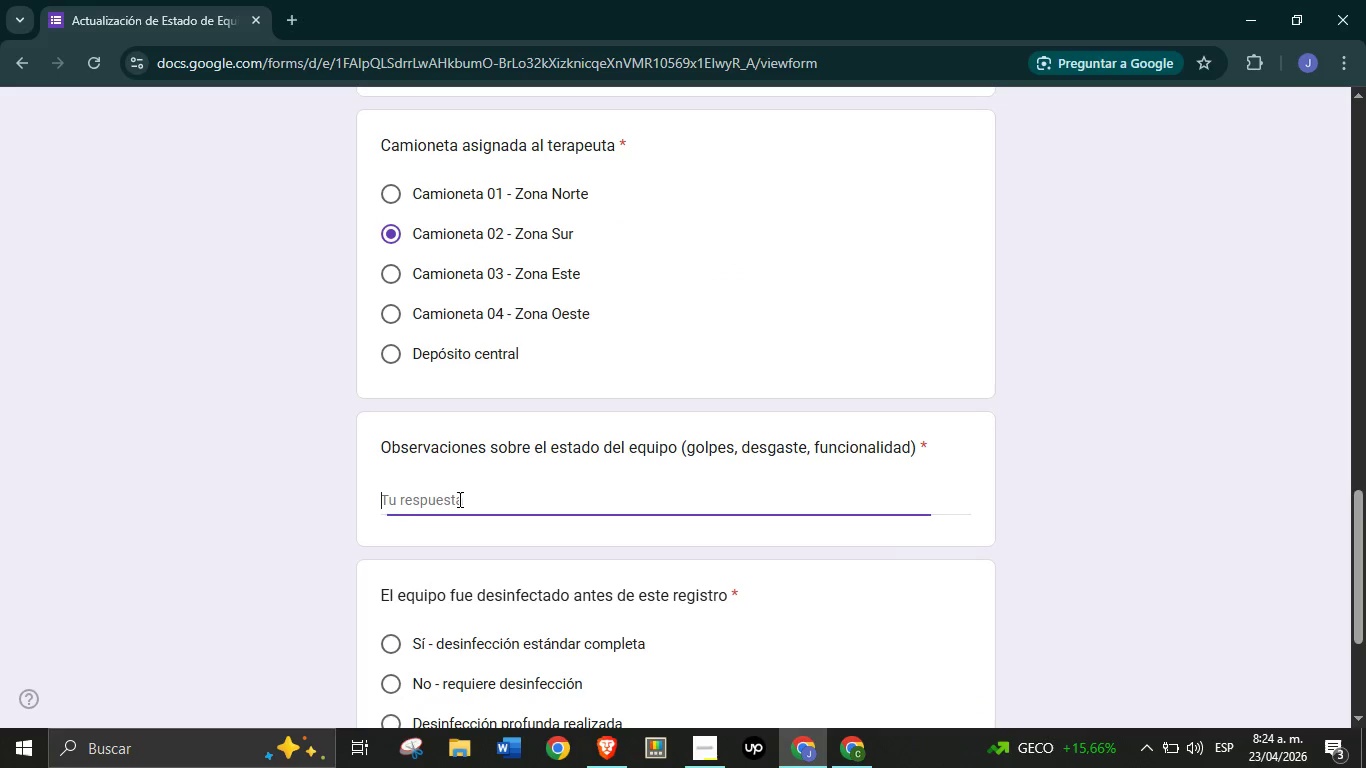 
left_click([457, 499])
 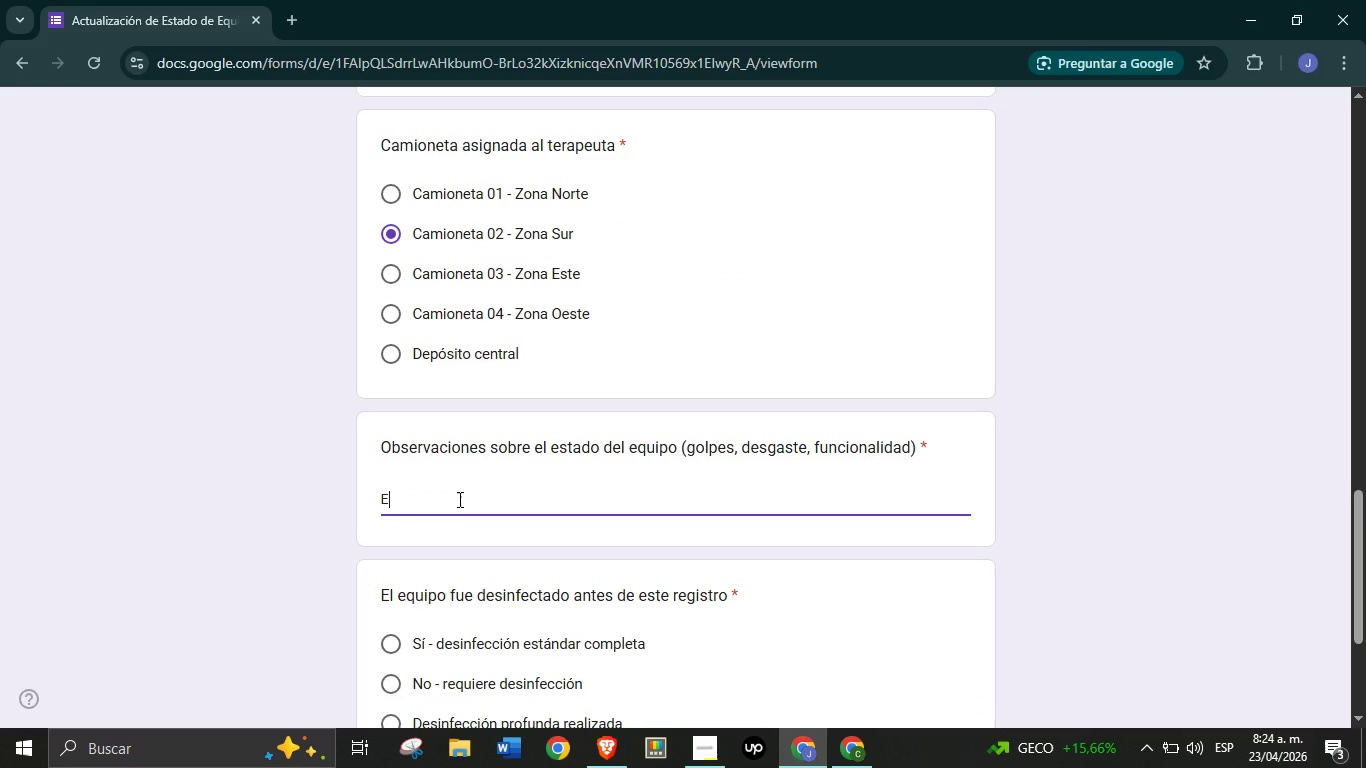 
type(El andador tiene restos de lodo en las ruea)
key(Backspace)
type(das traseras )
 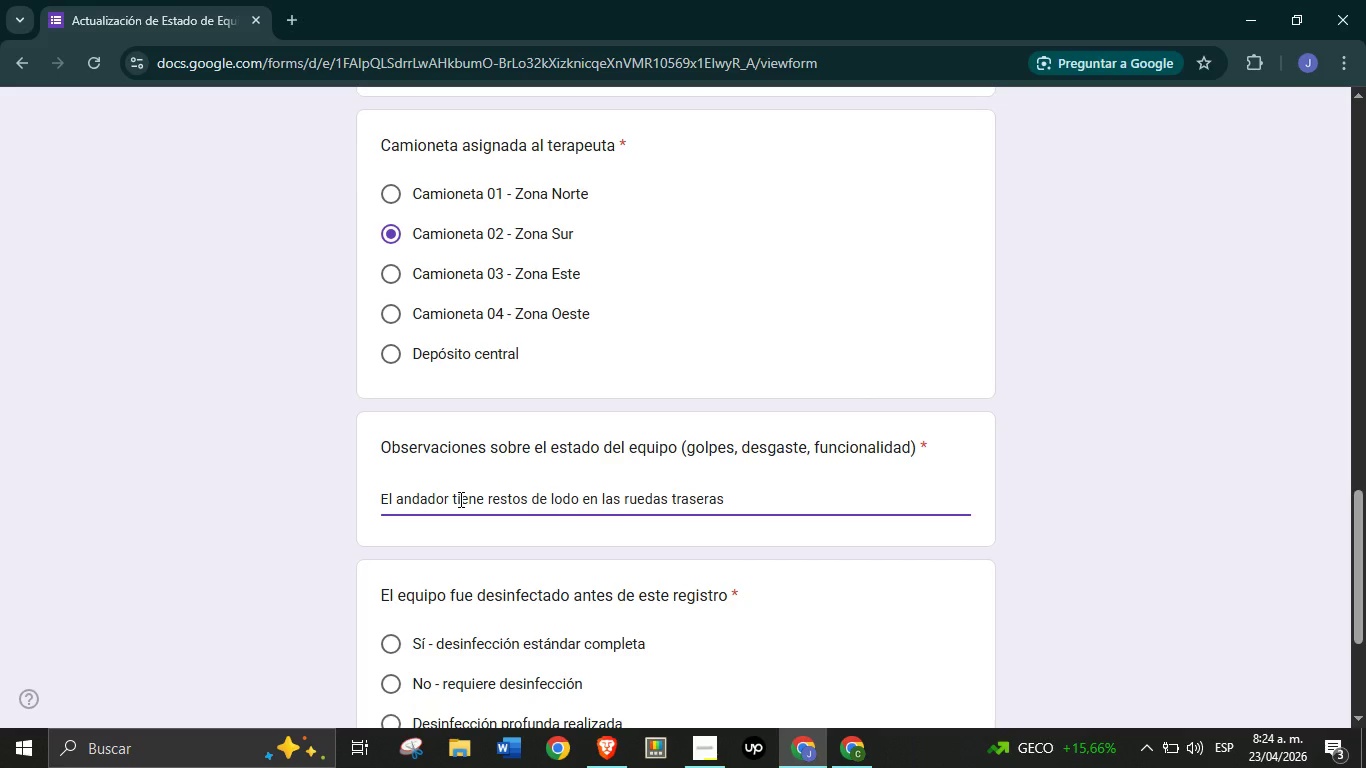 
type(y una de las correas de sujeci;on presenta )
 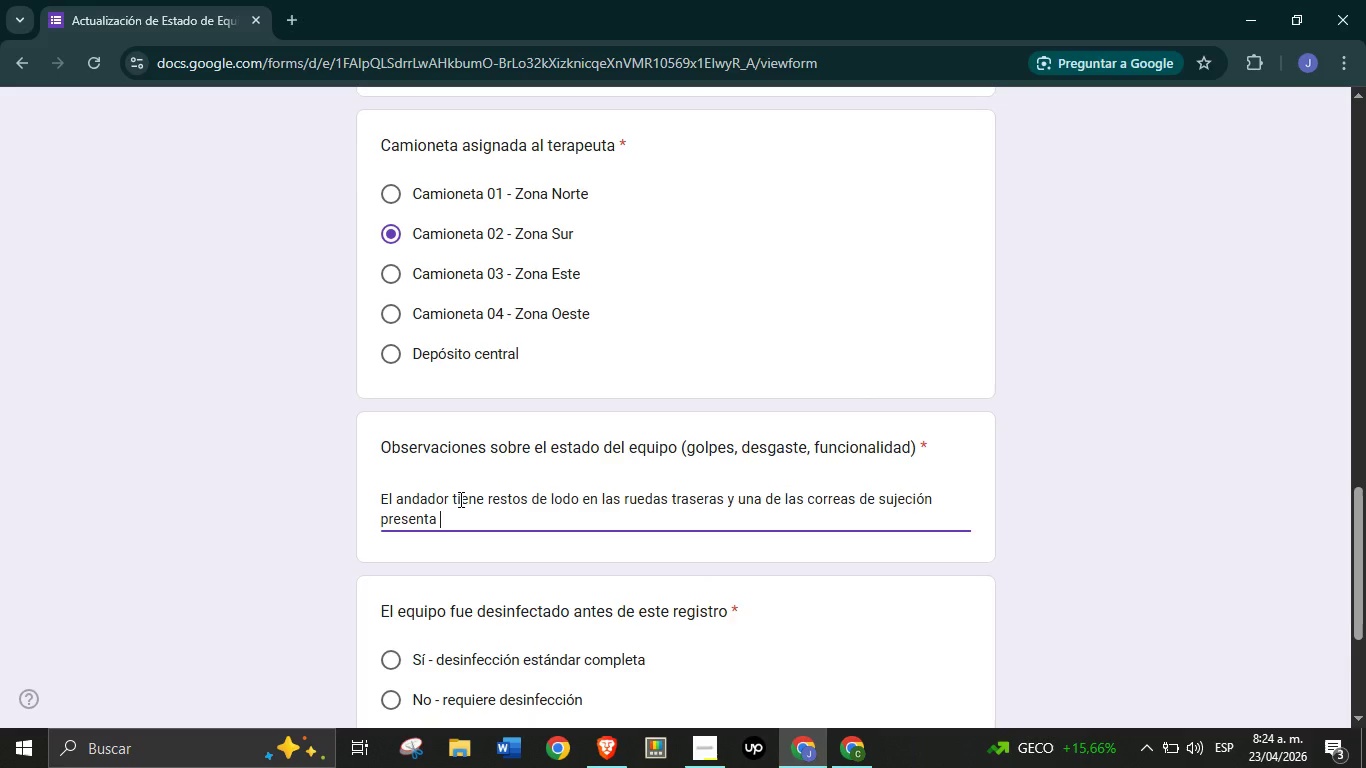 
type(desgaste visible)
 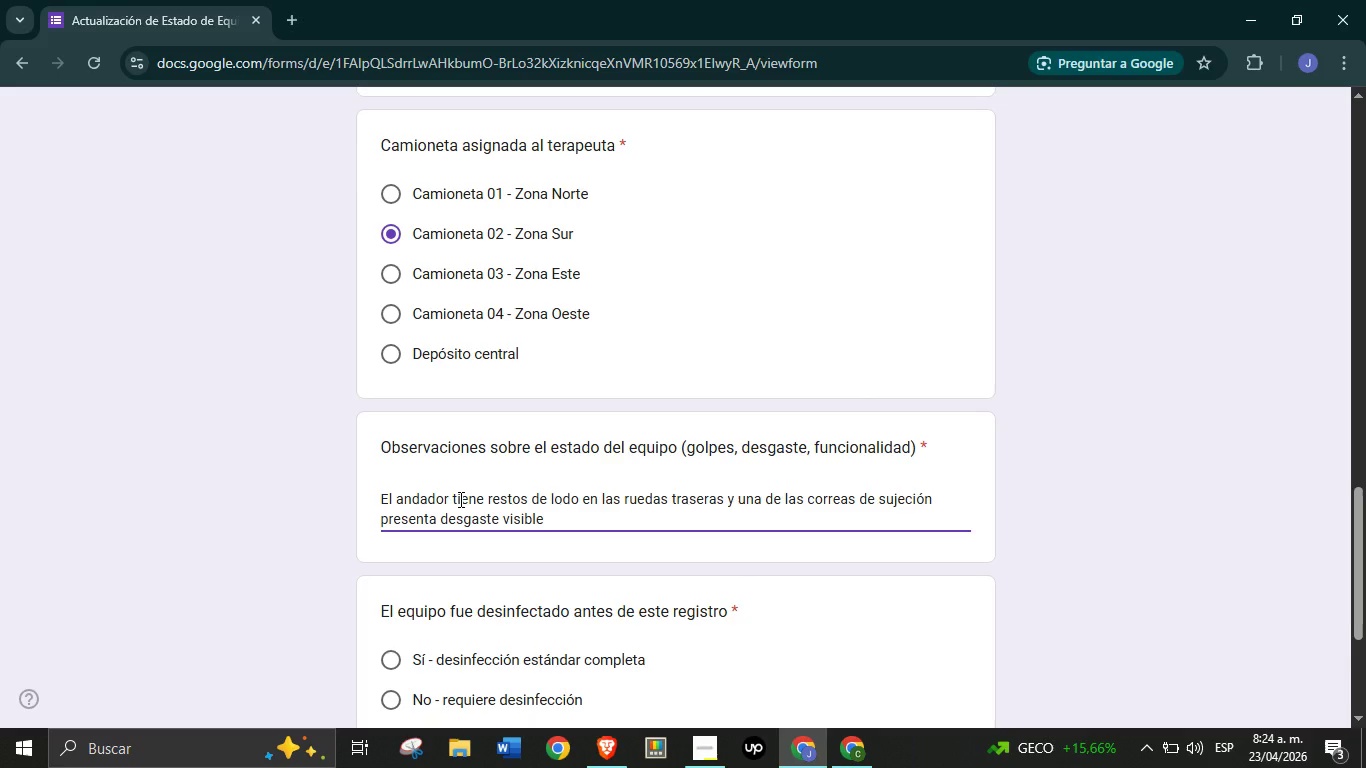 
type(. Se recomienda )
 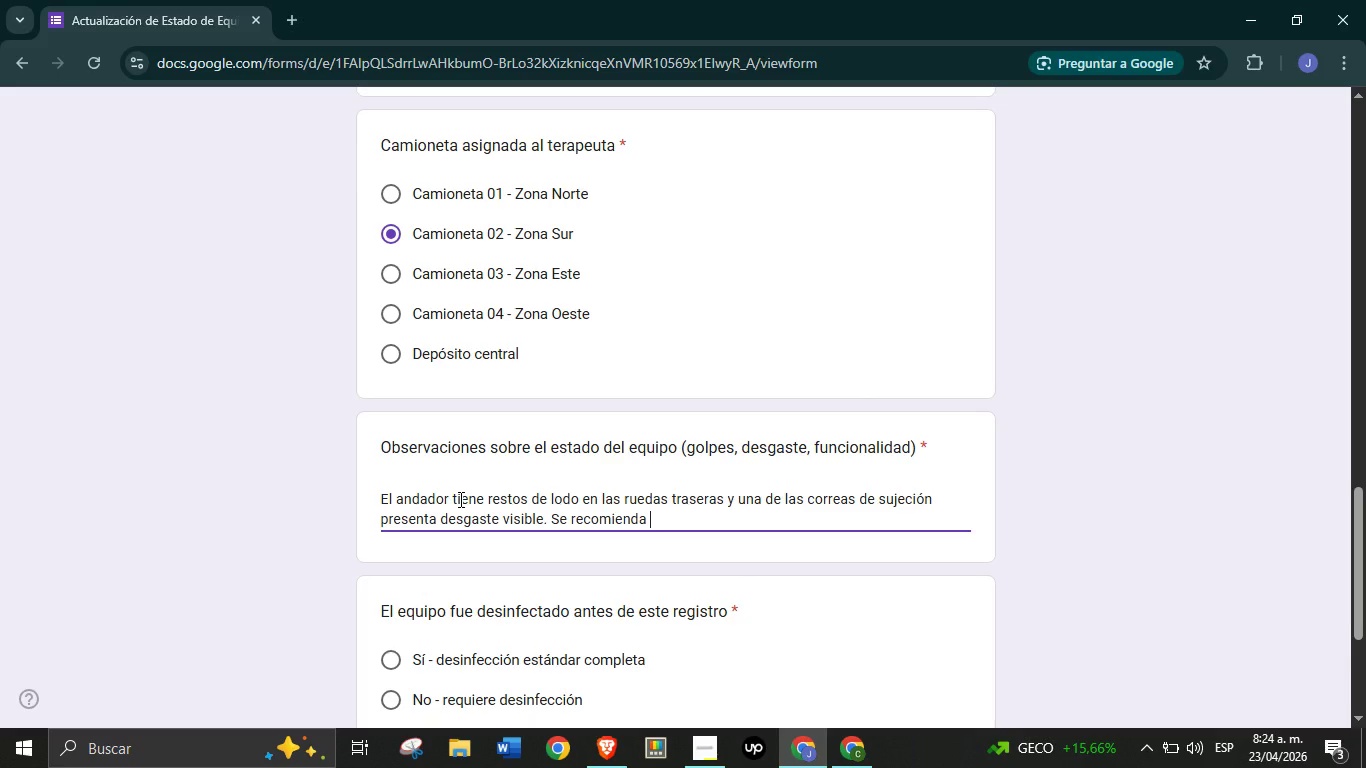 
type(revis;i)
key(Backspace)
type(i;on antes del pr;oximo uso. )
 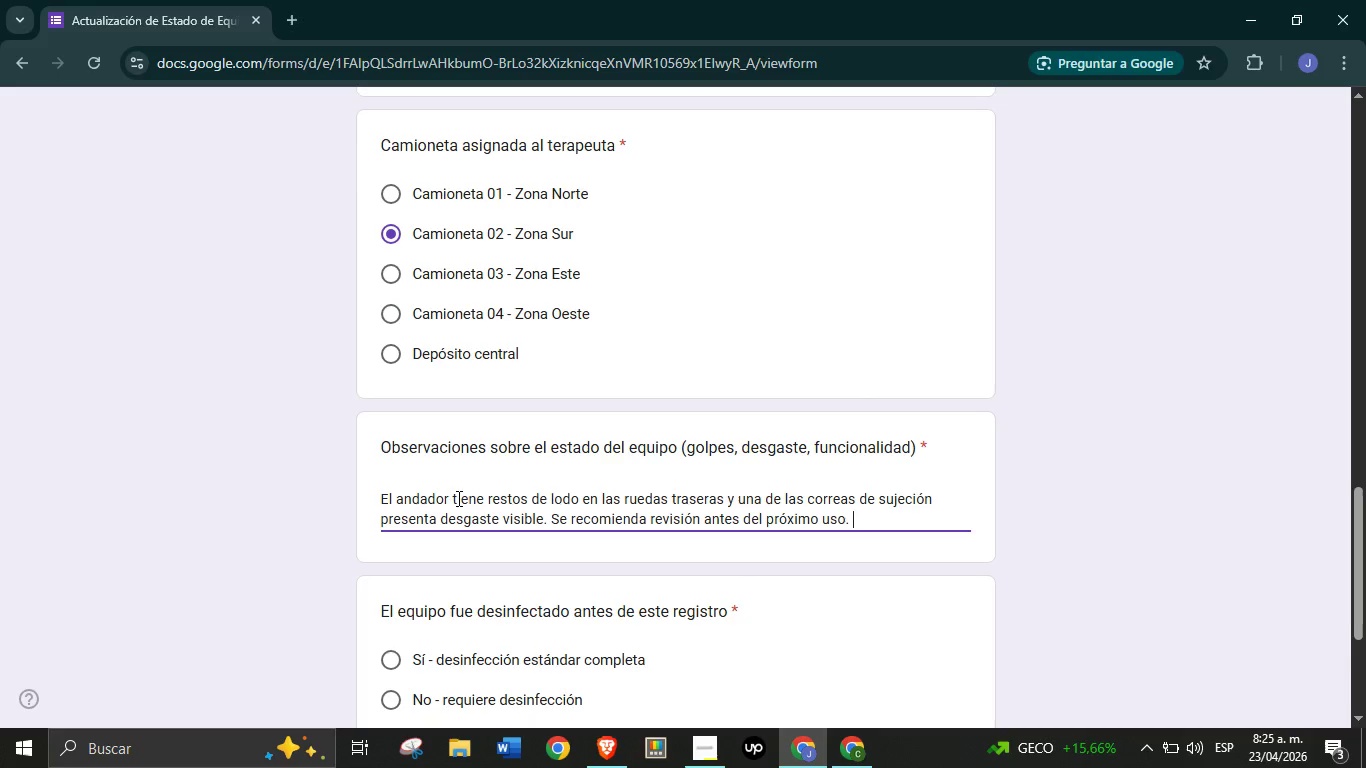 
scroll: coordinate [160, 453], scroll_direction: down, amount: 3.0
 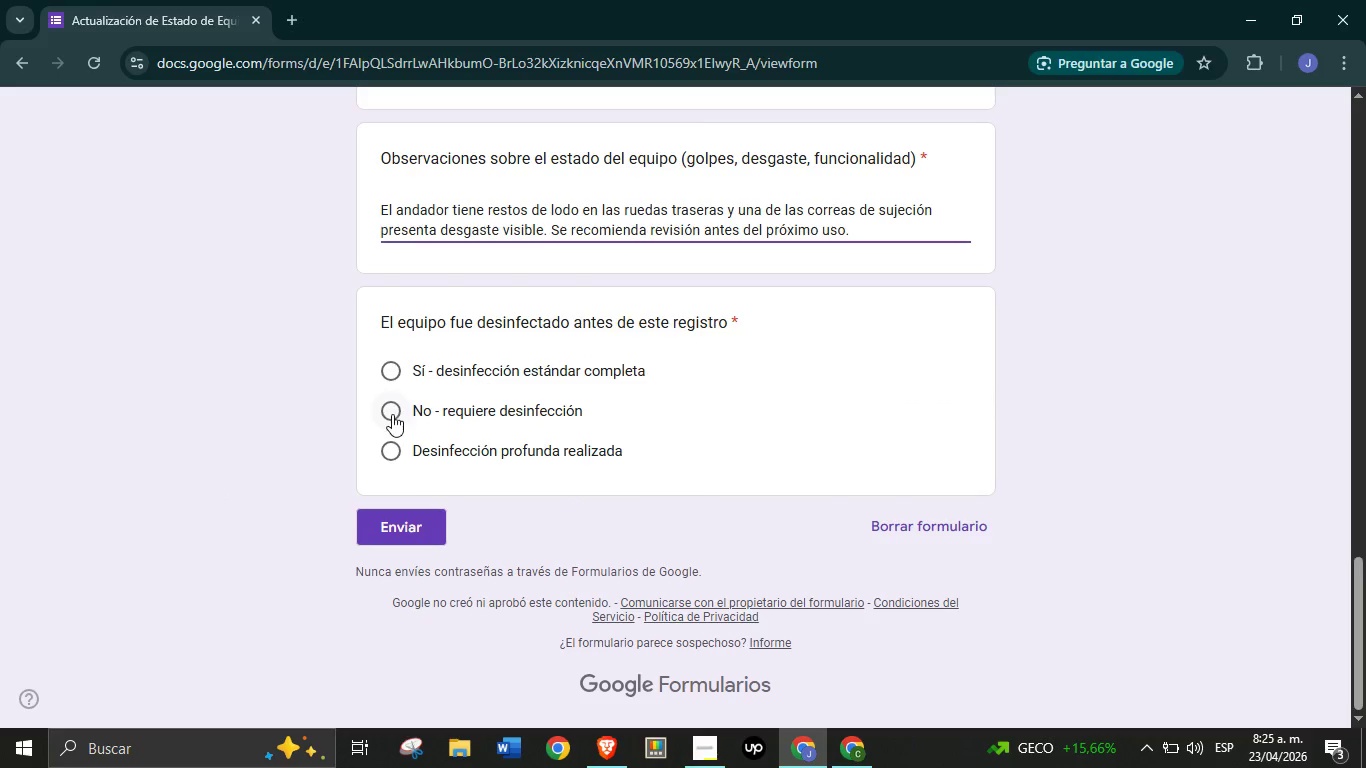 
left_click([392, 414])
 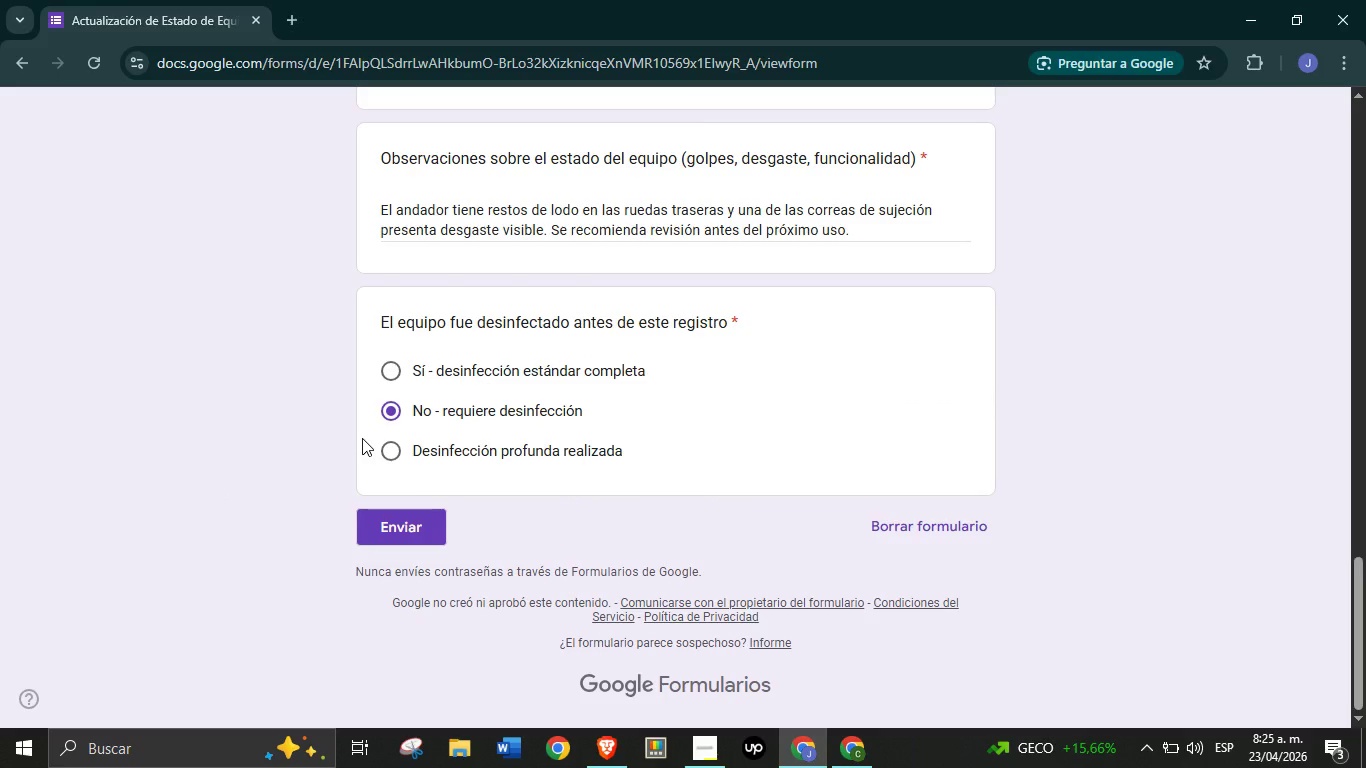 
wait(9.5)
 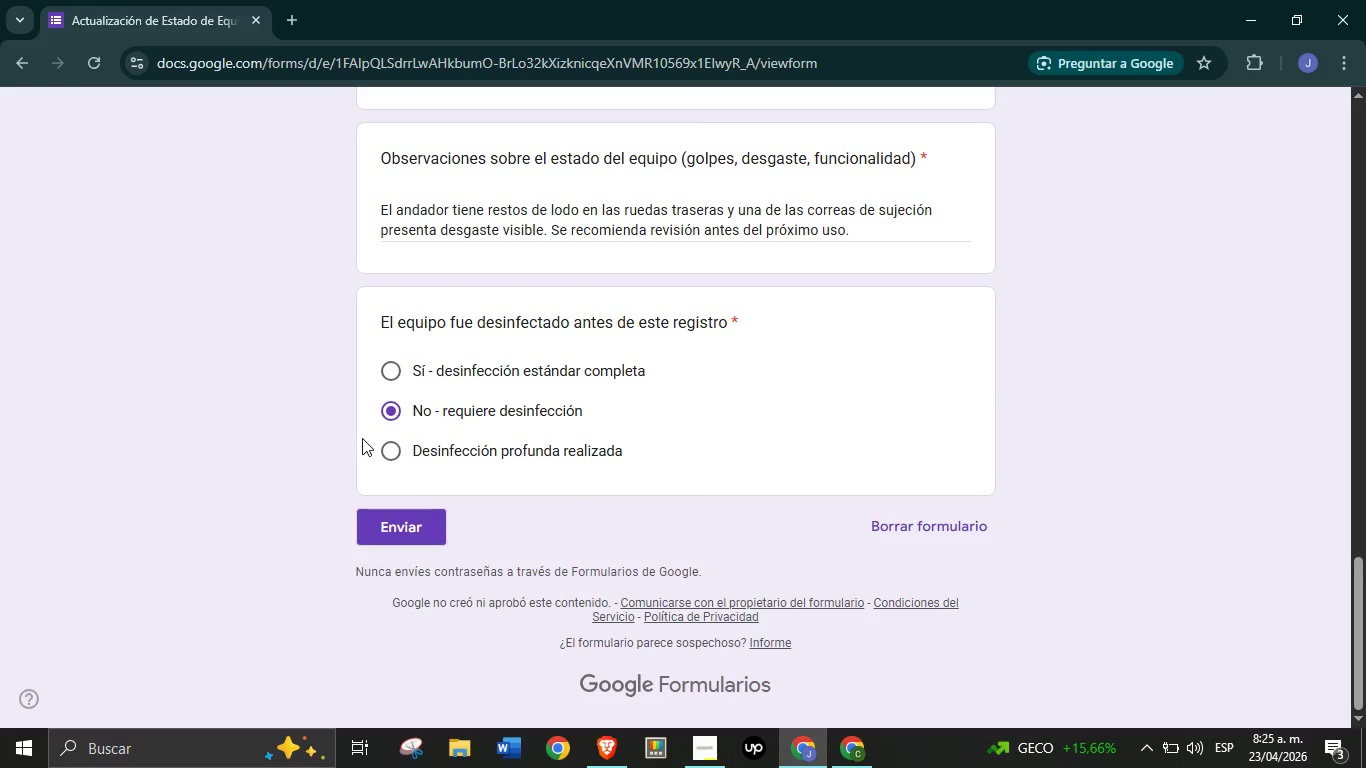 
scroll: coordinate [675, 517], scroll_direction: down, amount: 2.0
 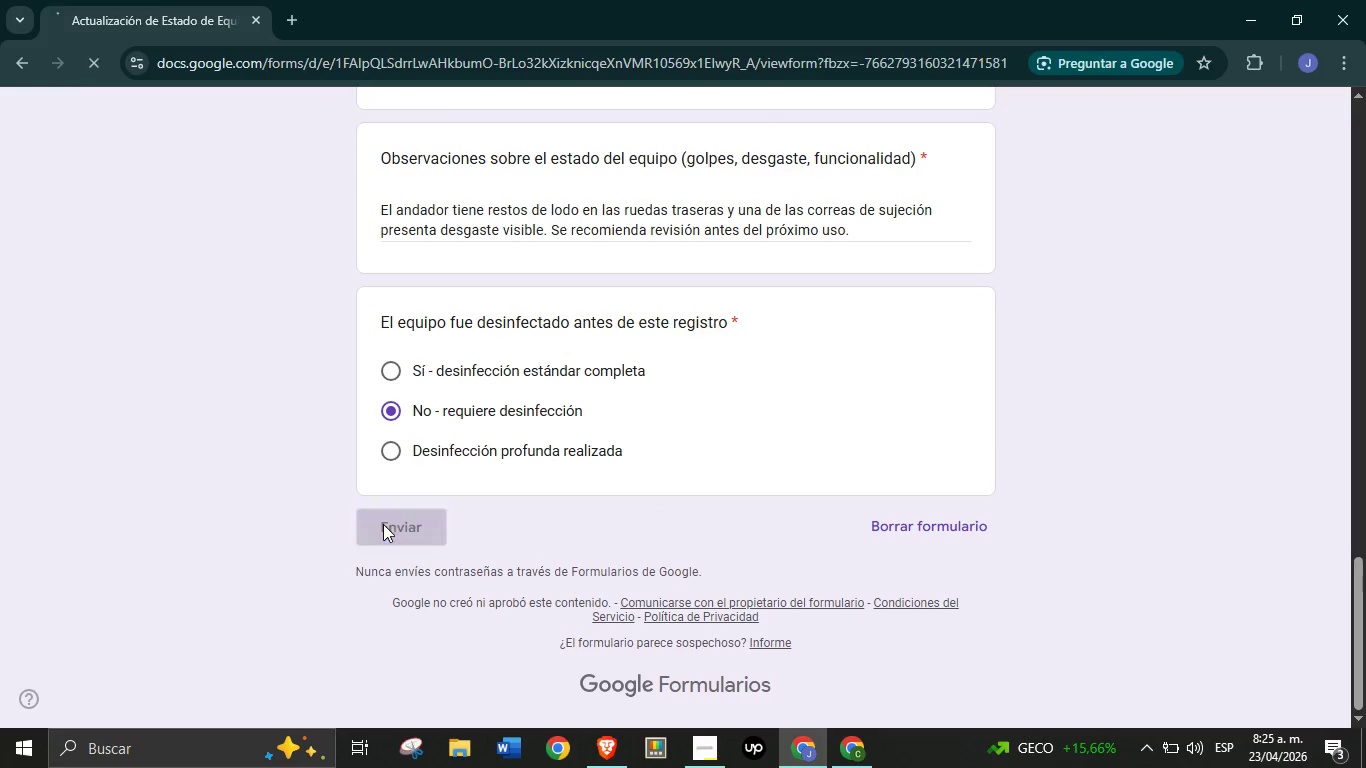 
left_click([383, 524])
 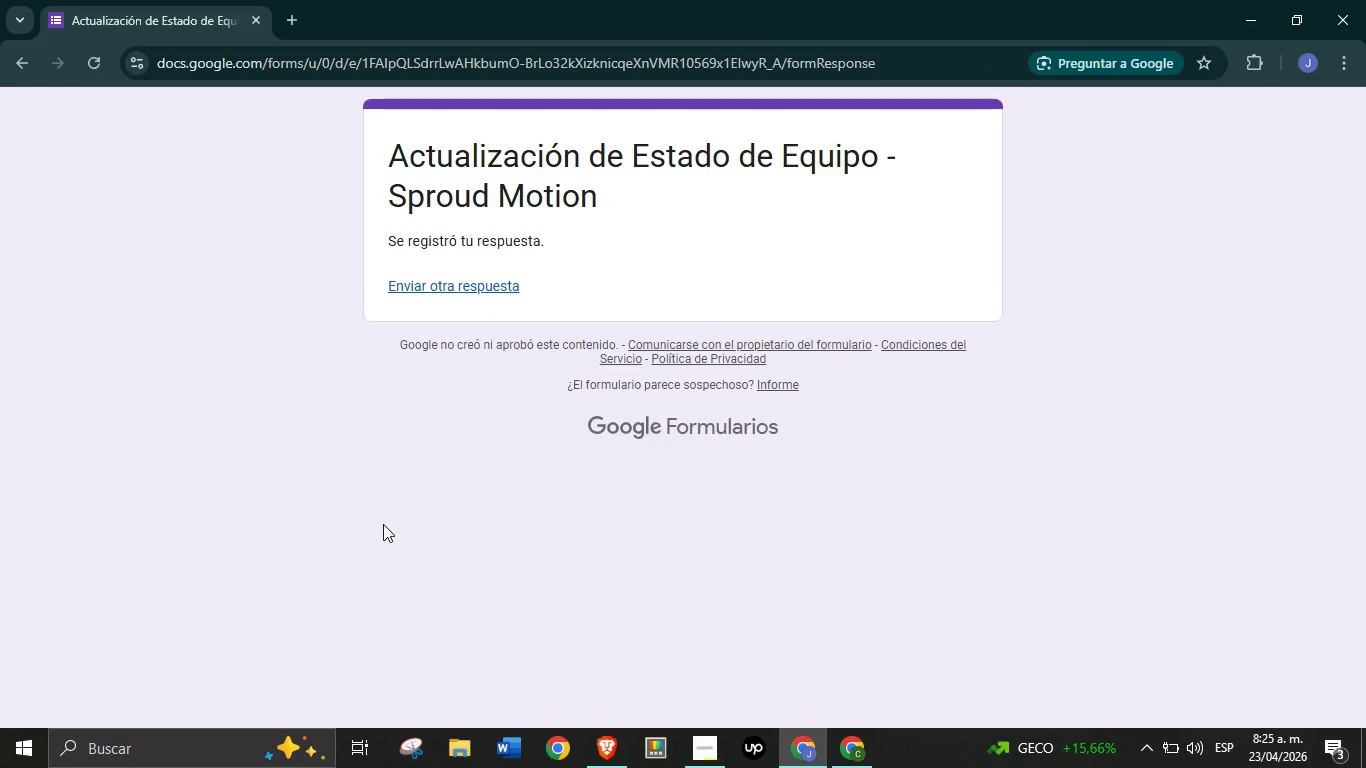 
wait(9.22)
 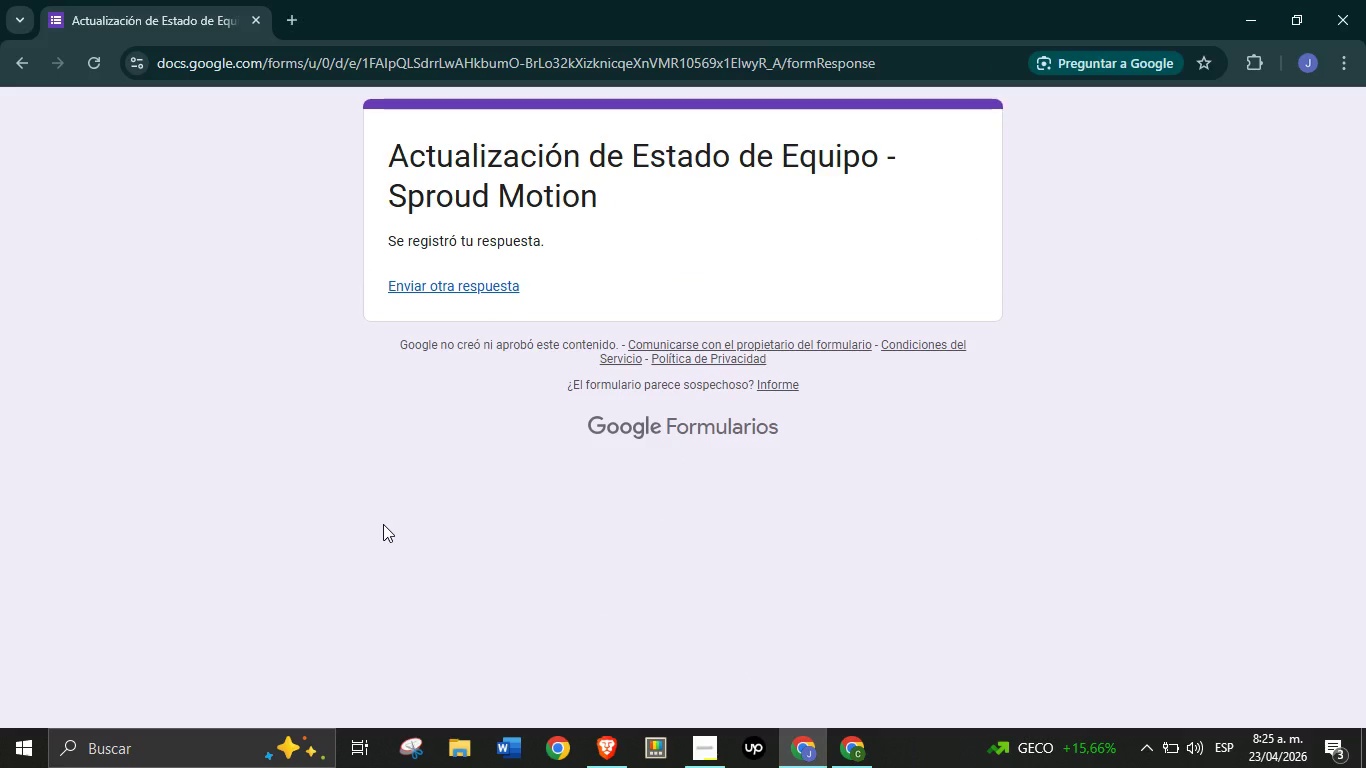 
left_click([847, 738])
 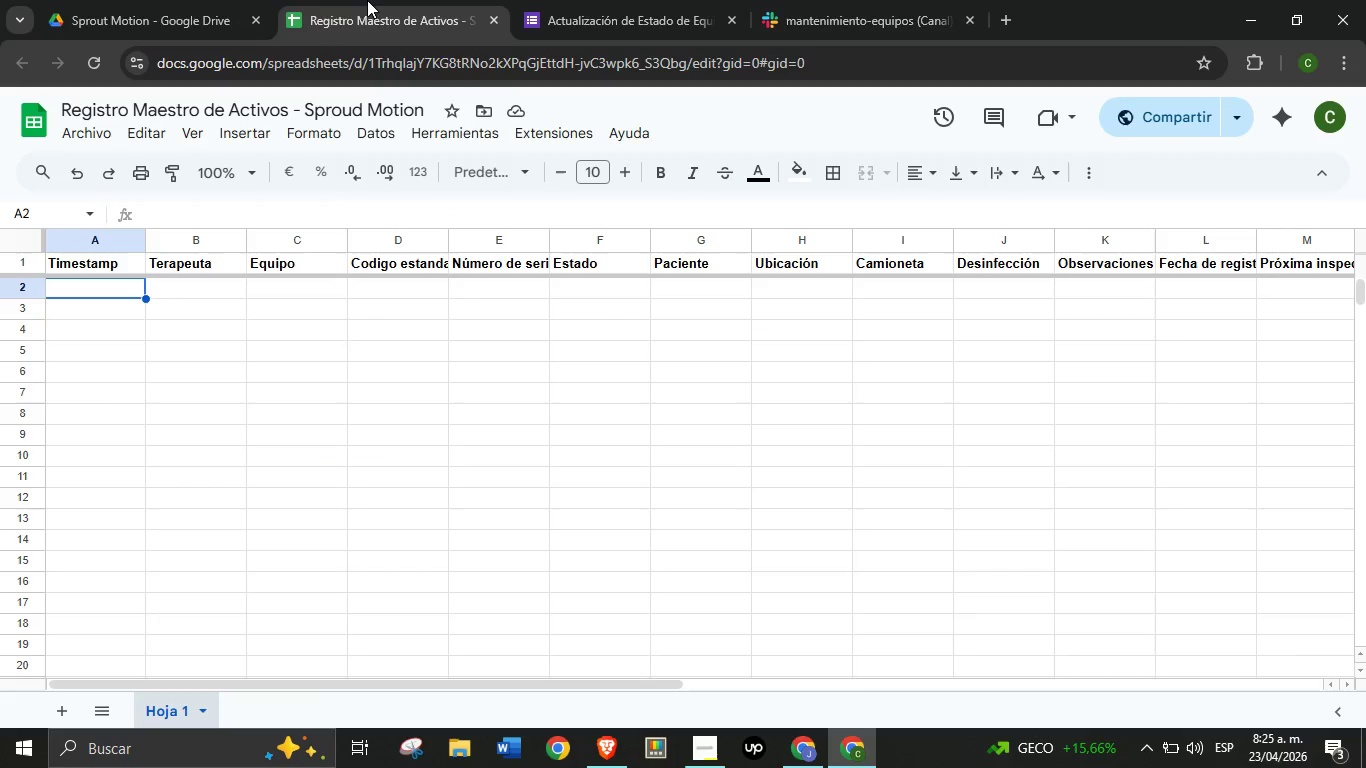 
left_click([361, 0])
 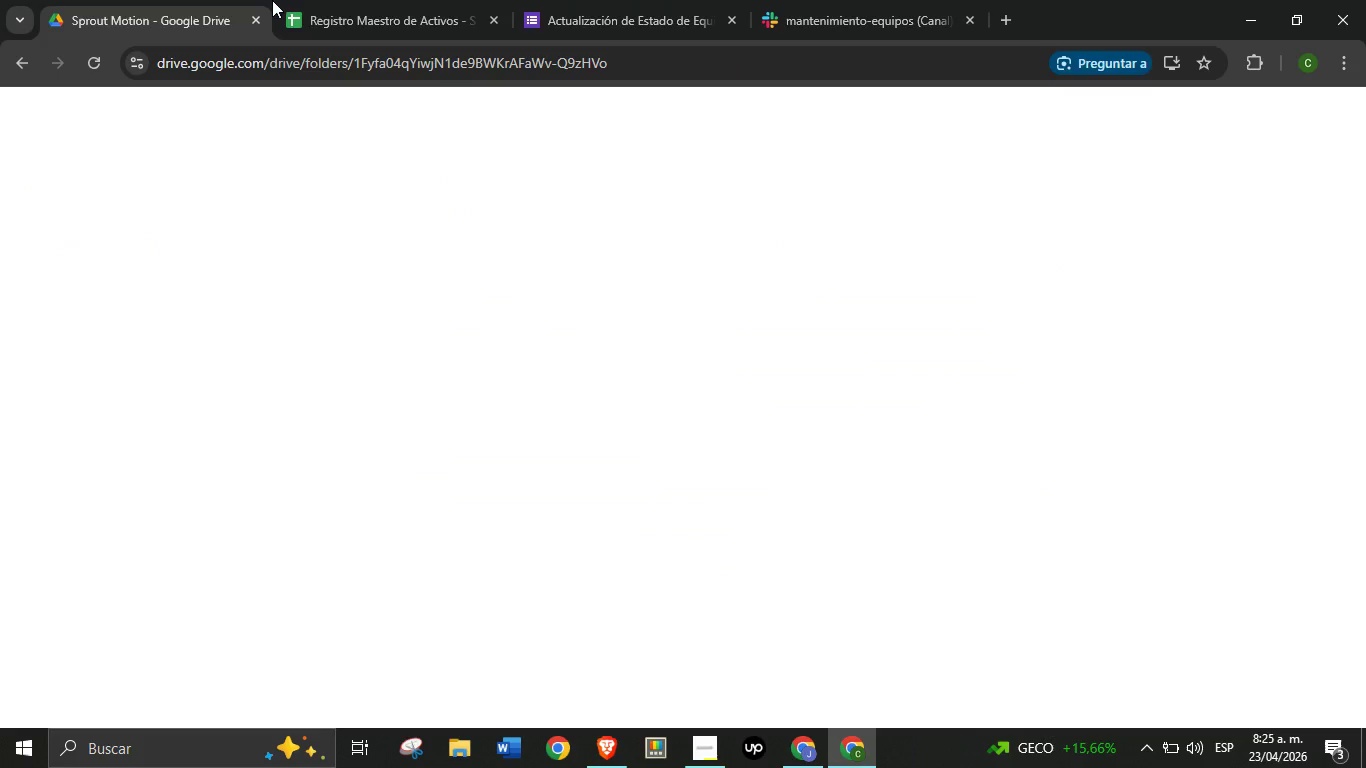 
left_click([184, 0])
 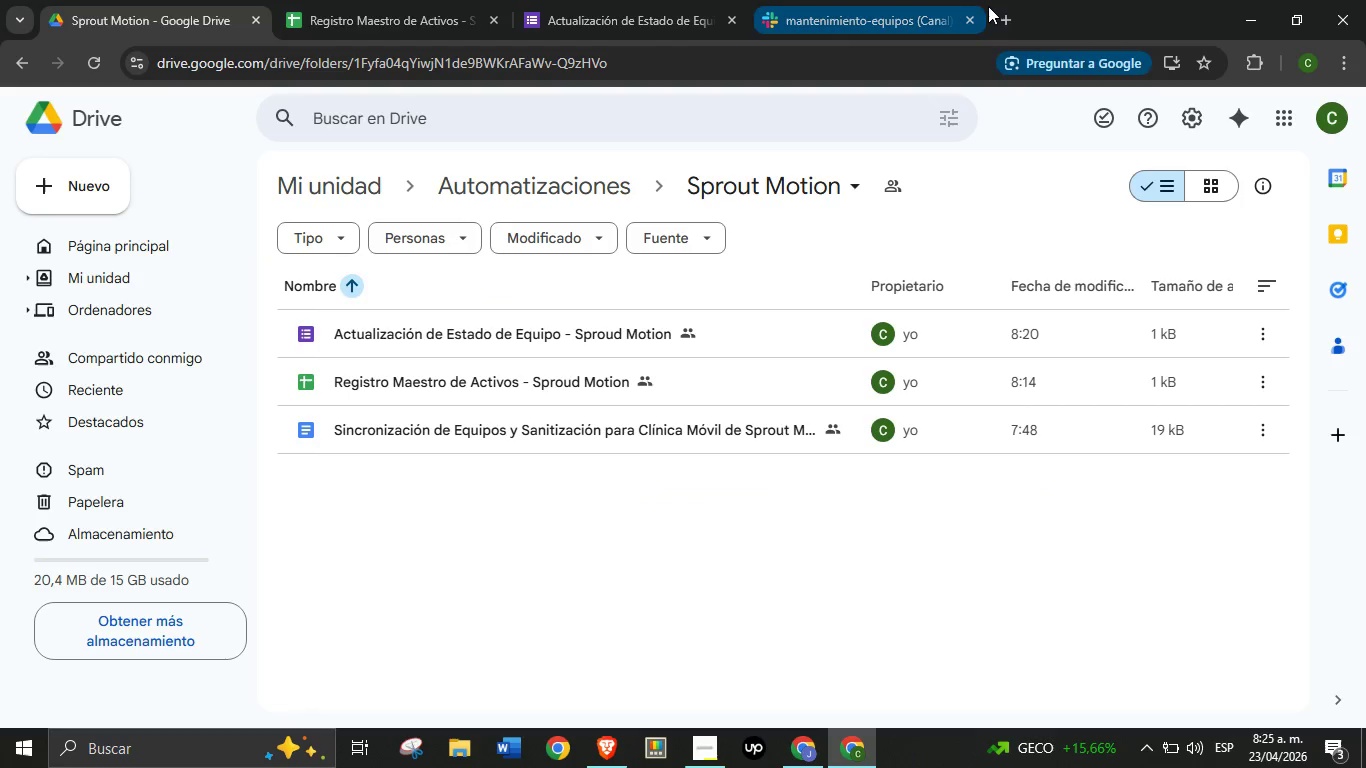 
left_click([996, 13])
 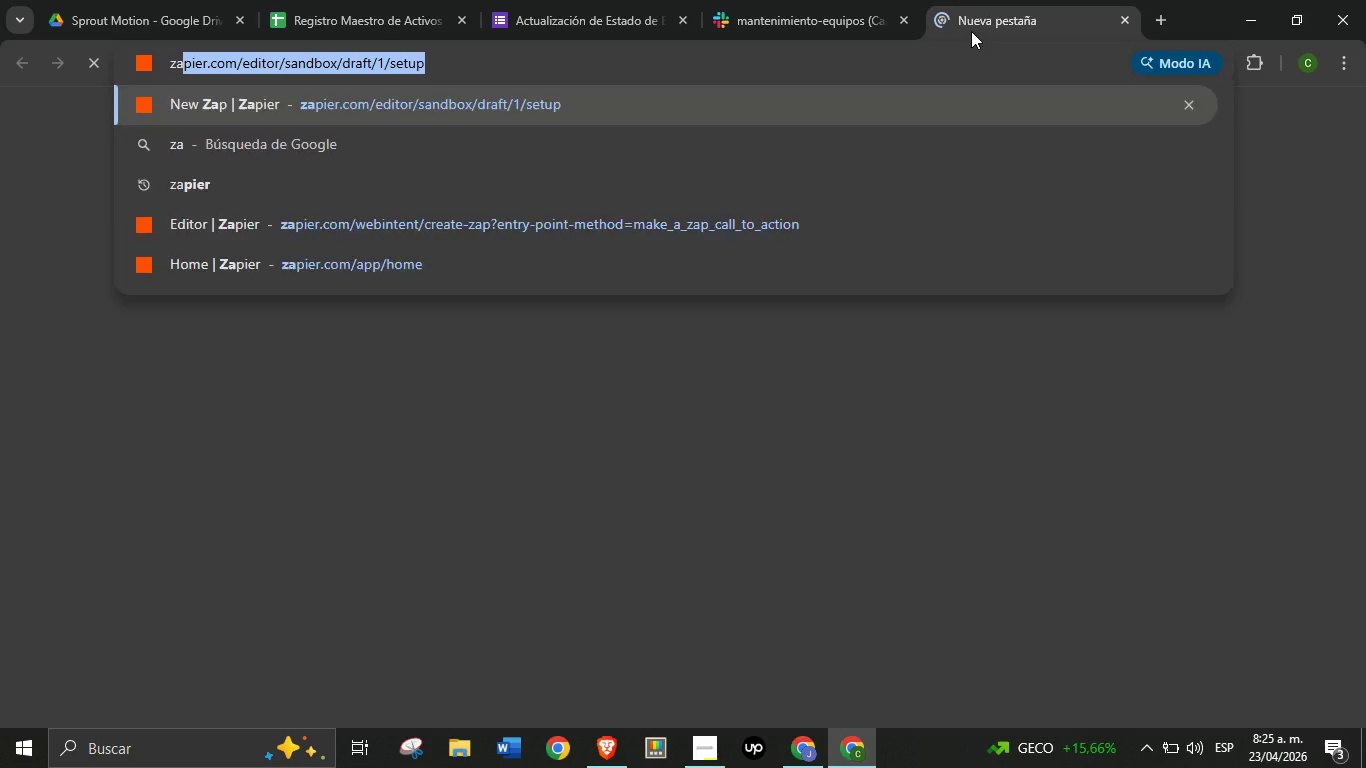 
type(zap)
 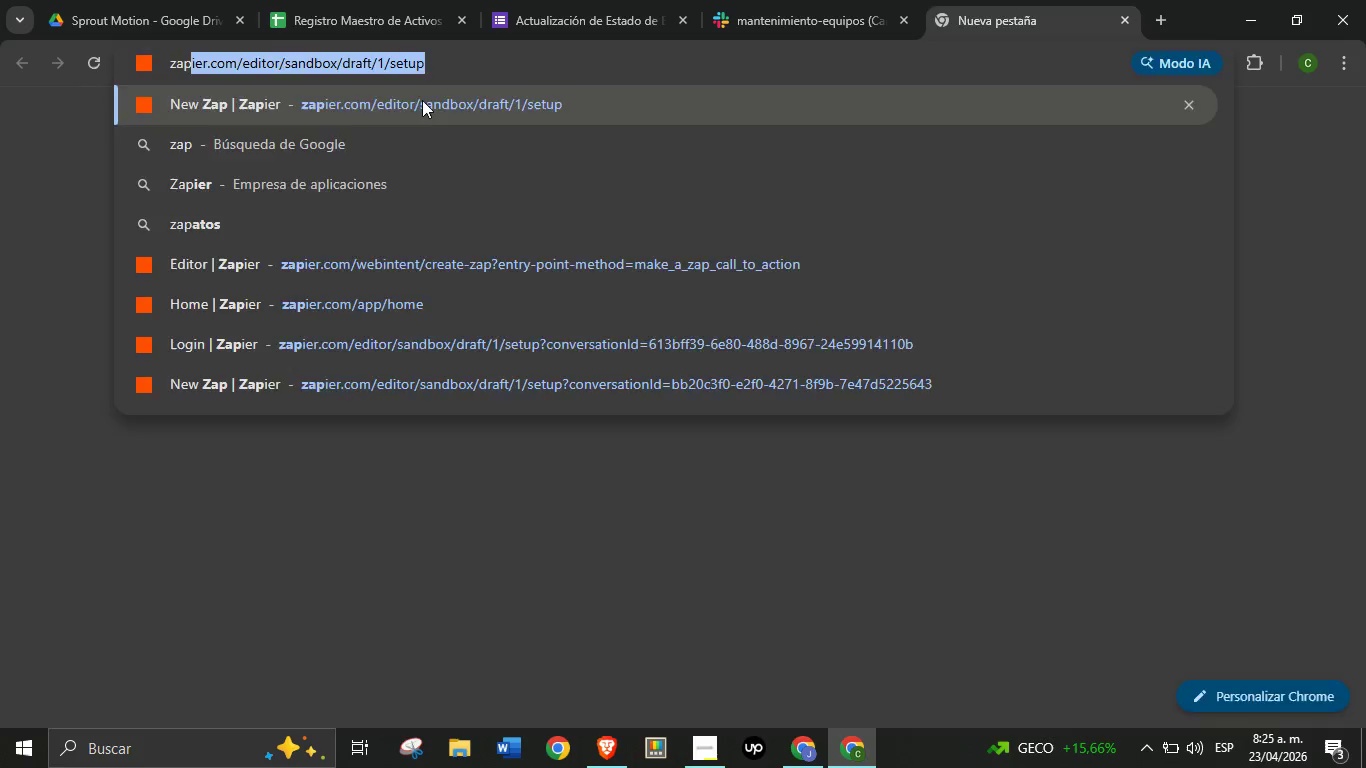 
left_click([422, 100])
 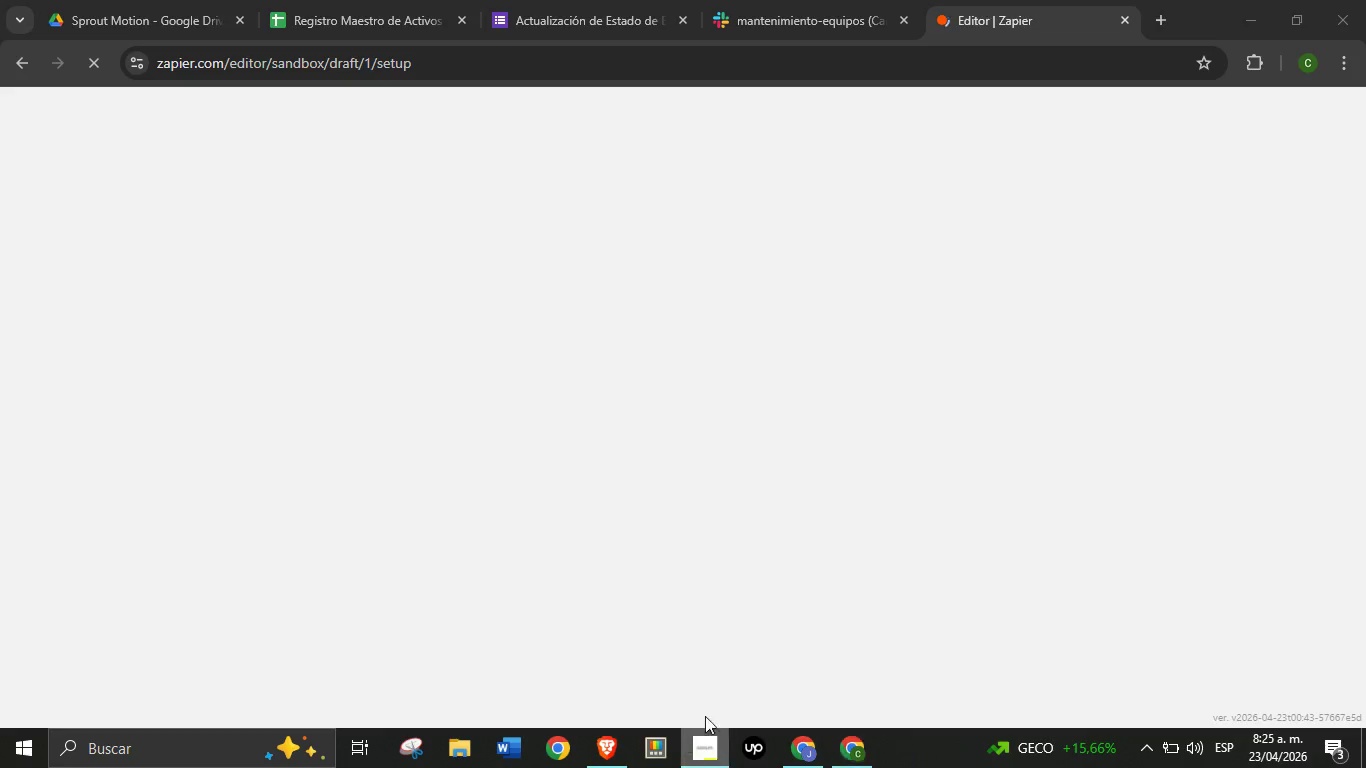 
left_click([706, 753])